 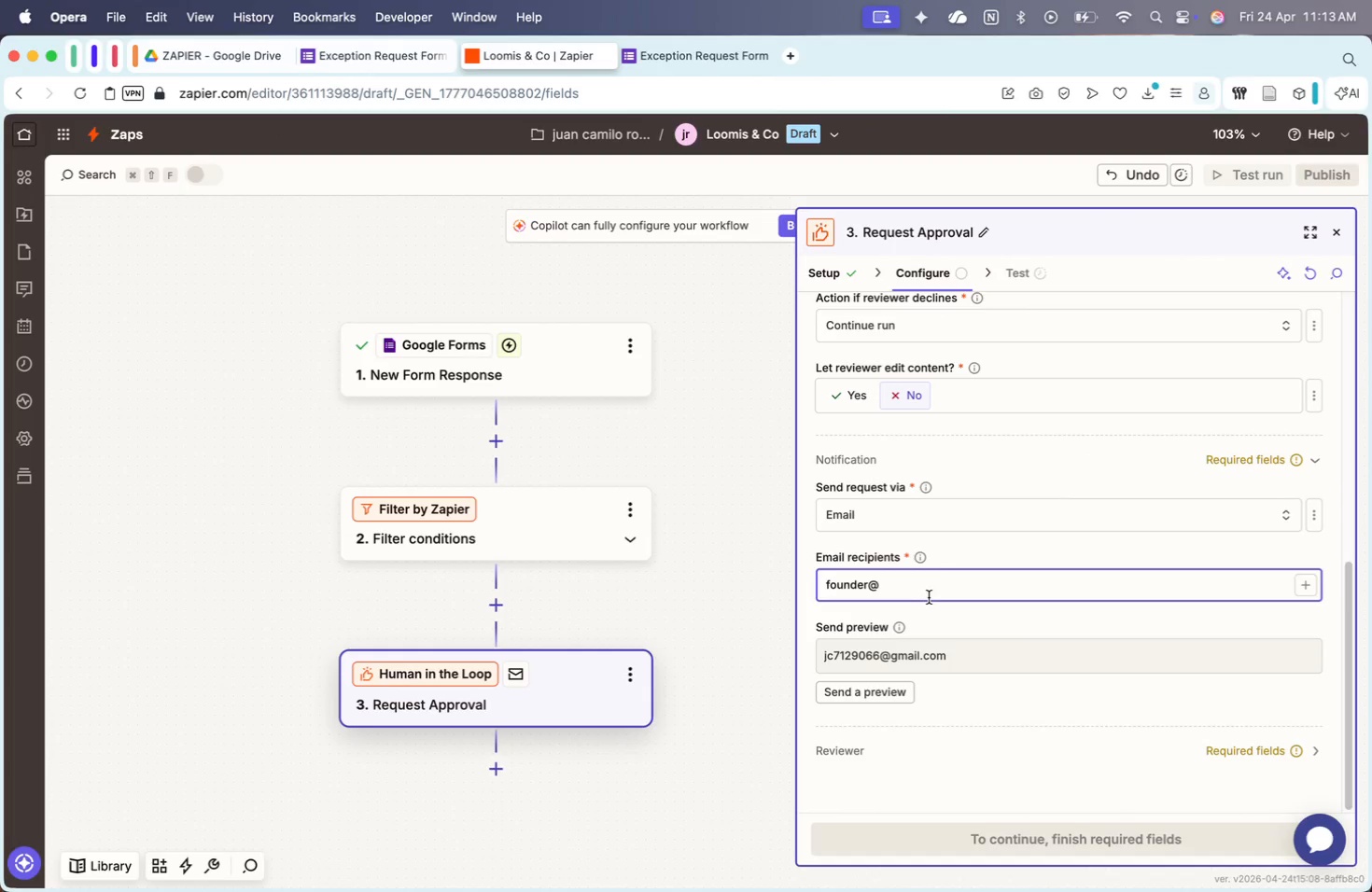 
key(Meta+V)
 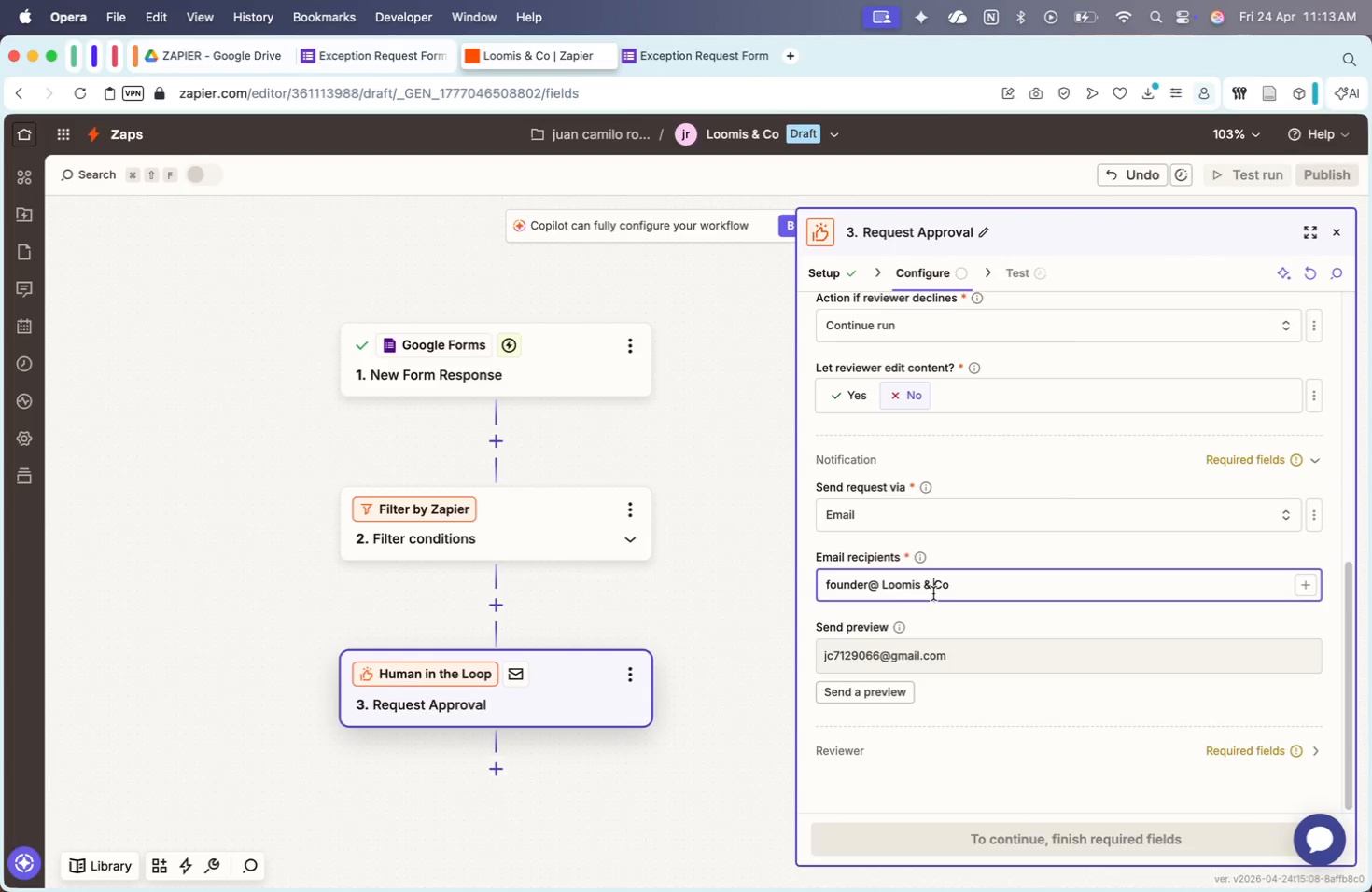 
key(Backspace)
 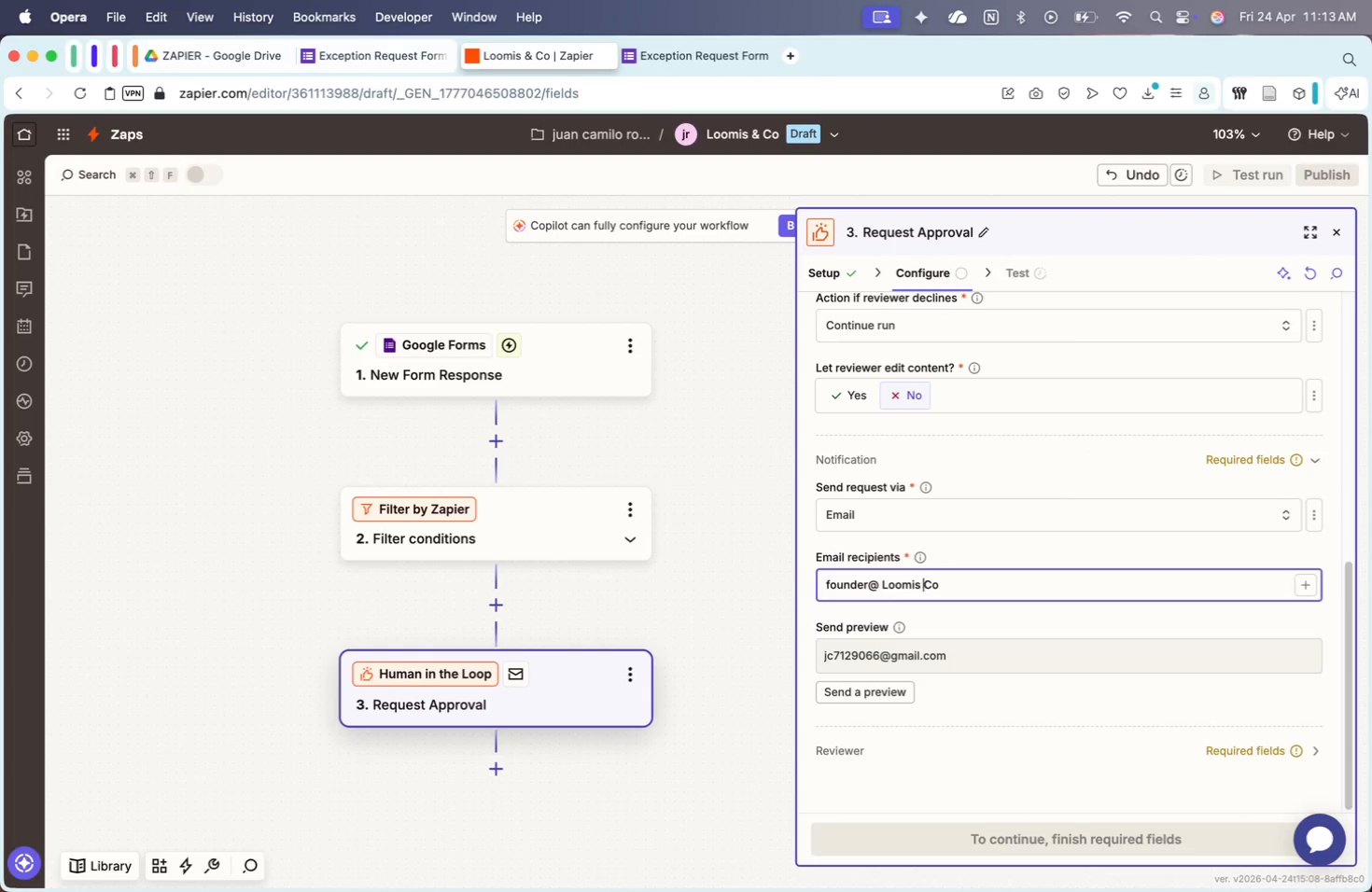 
key(Backspace)
 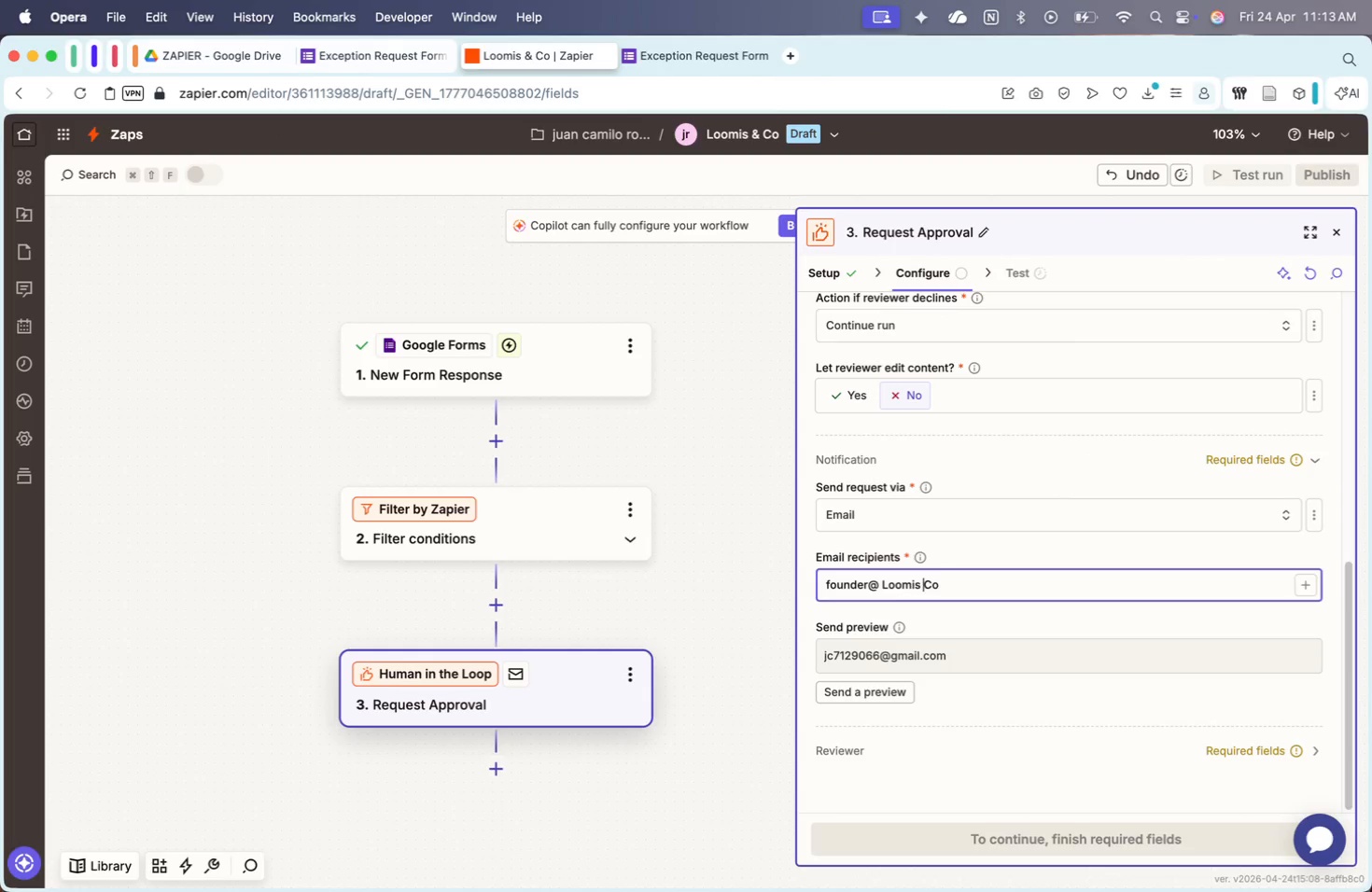 
key(Backspace)
 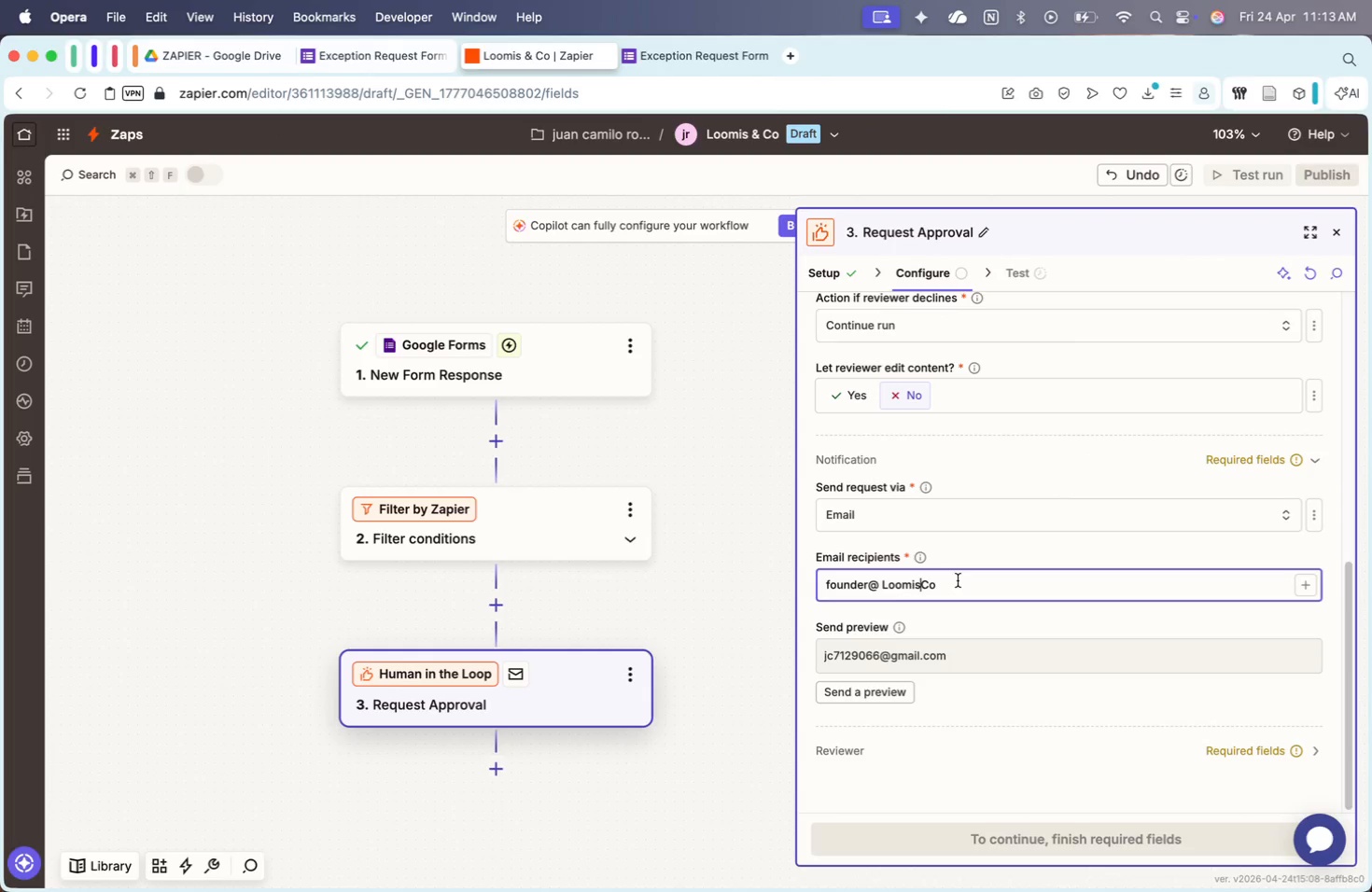 
left_click([975, 578])
 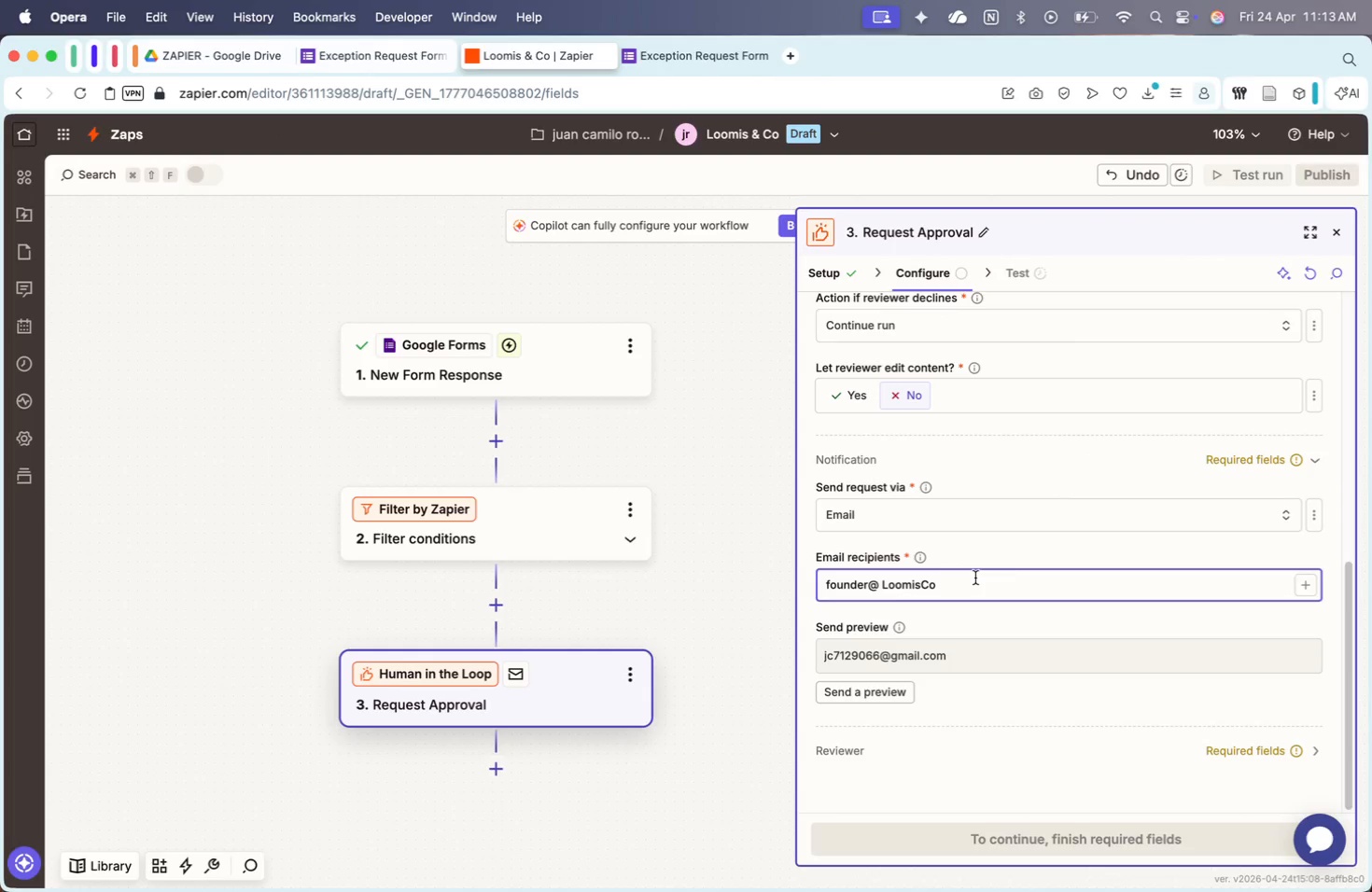 
type(.com)
 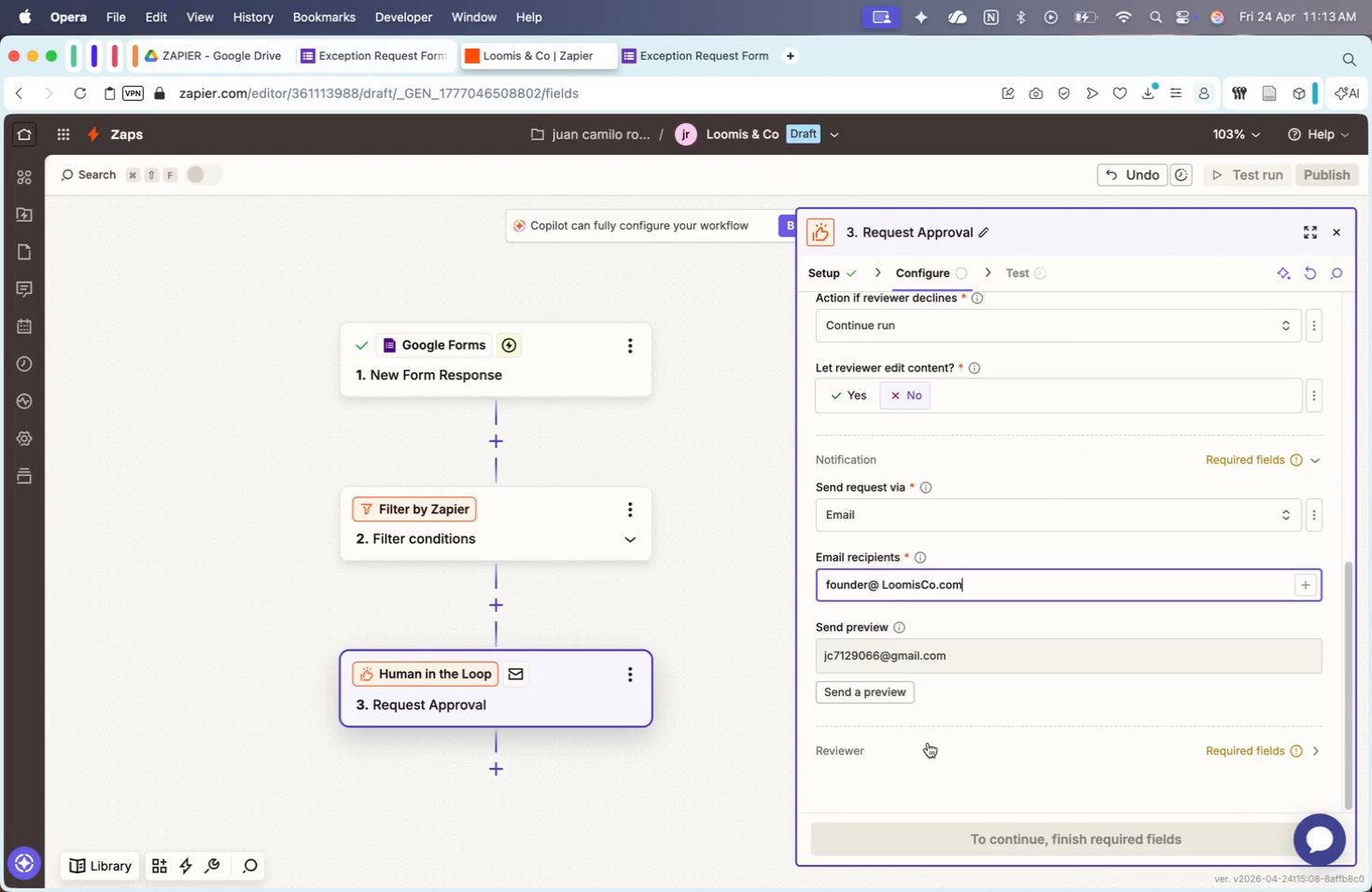 
left_click([897, 697])
 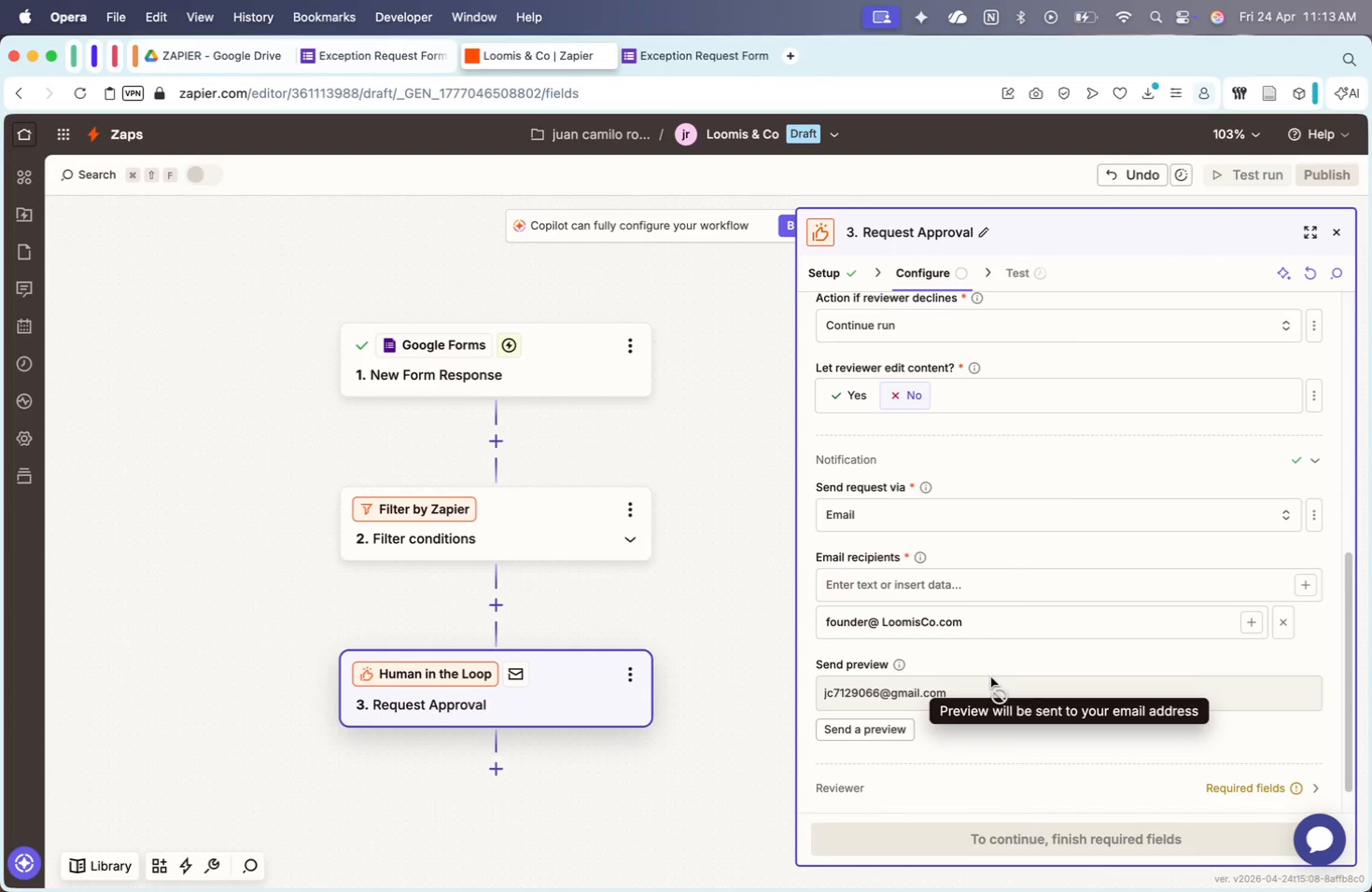 
scroll: coordinate [991, 677], scroll_direction: down, amount: 21.0
 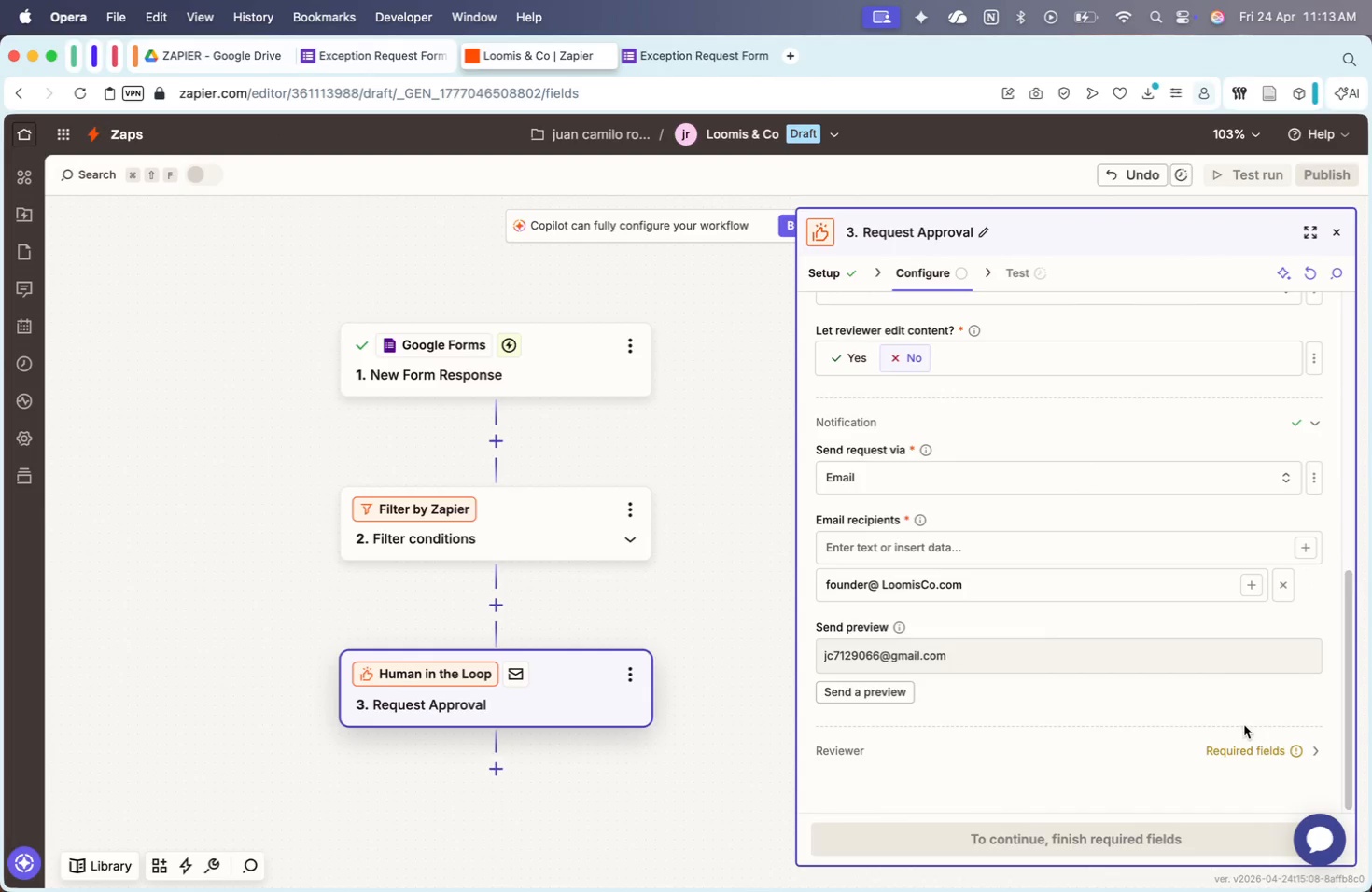 
left_click([1266, 749])
 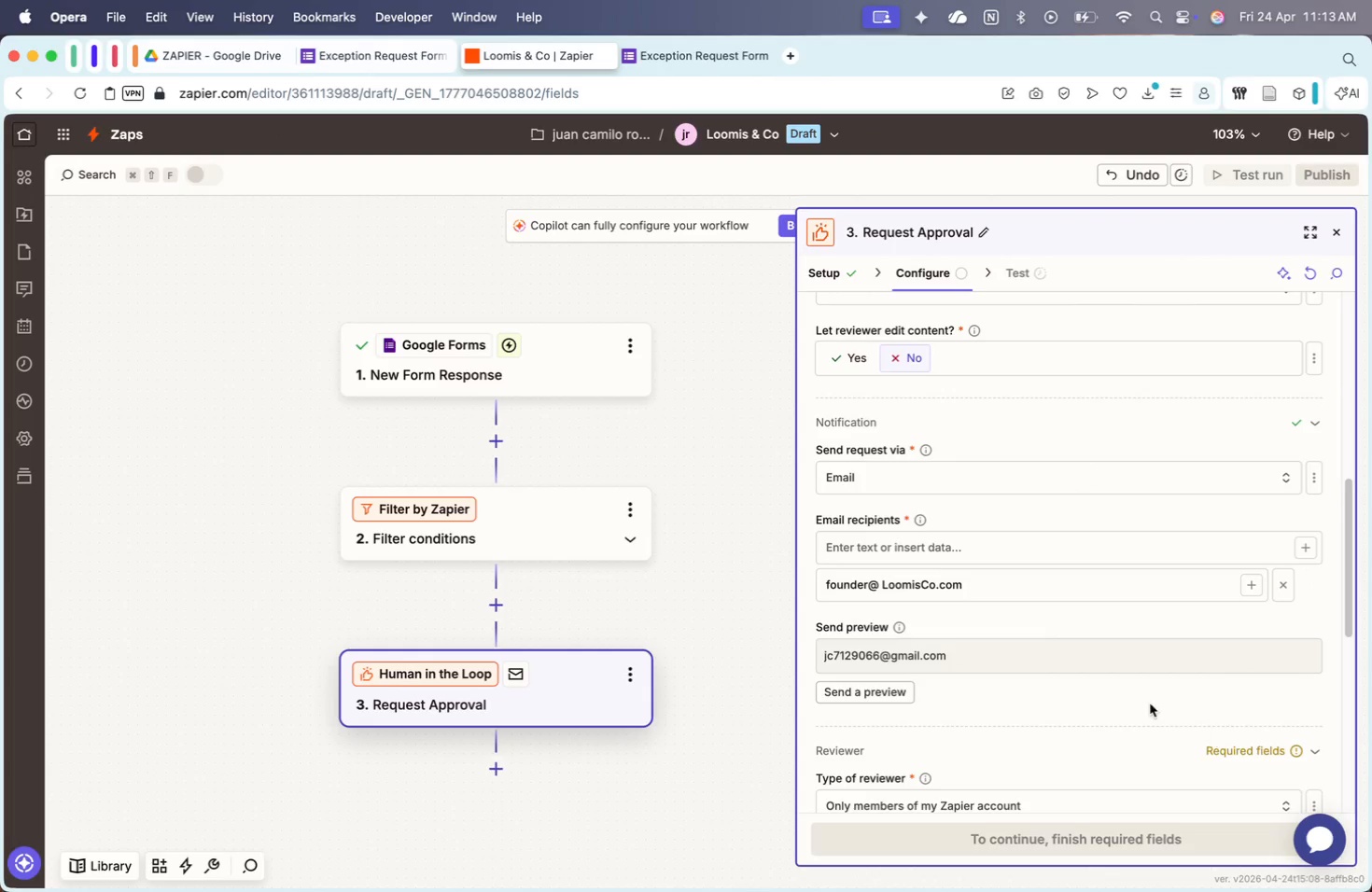 
scroll: coordinate [1150, 704], scroll_direction: down, amount: 39.0
 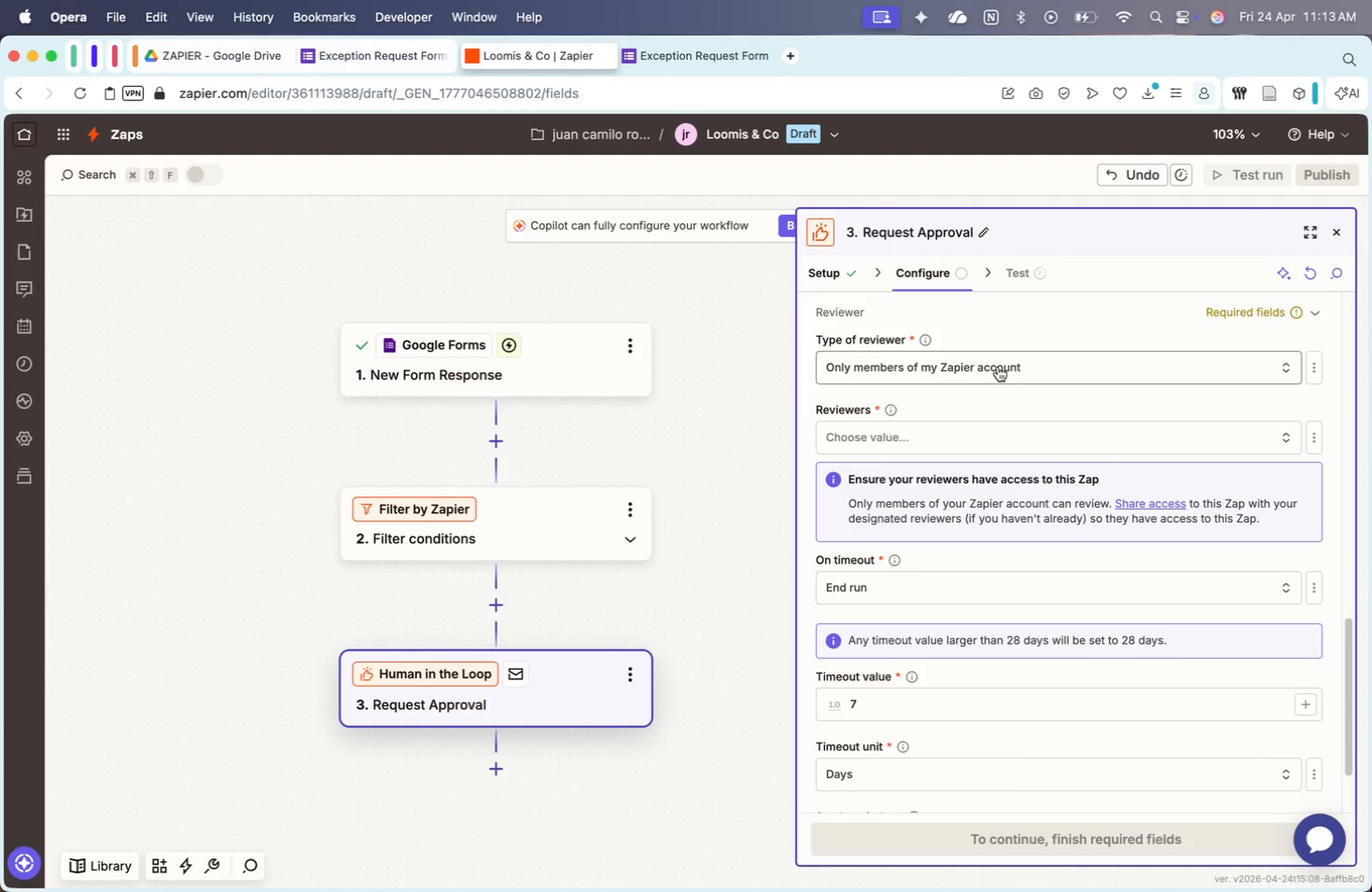 
left_click([998, 367])
 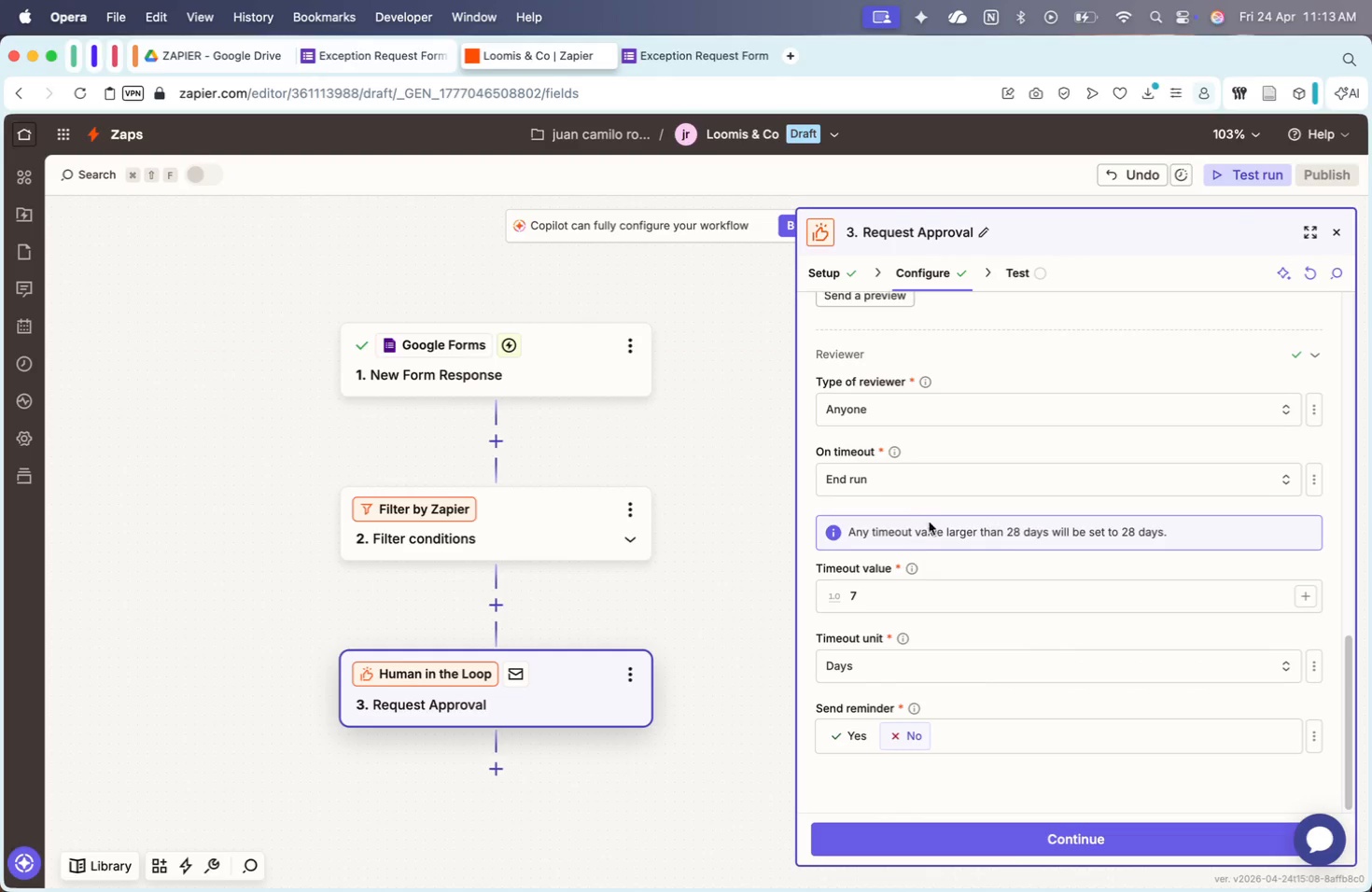 
left_click([959, 841])
 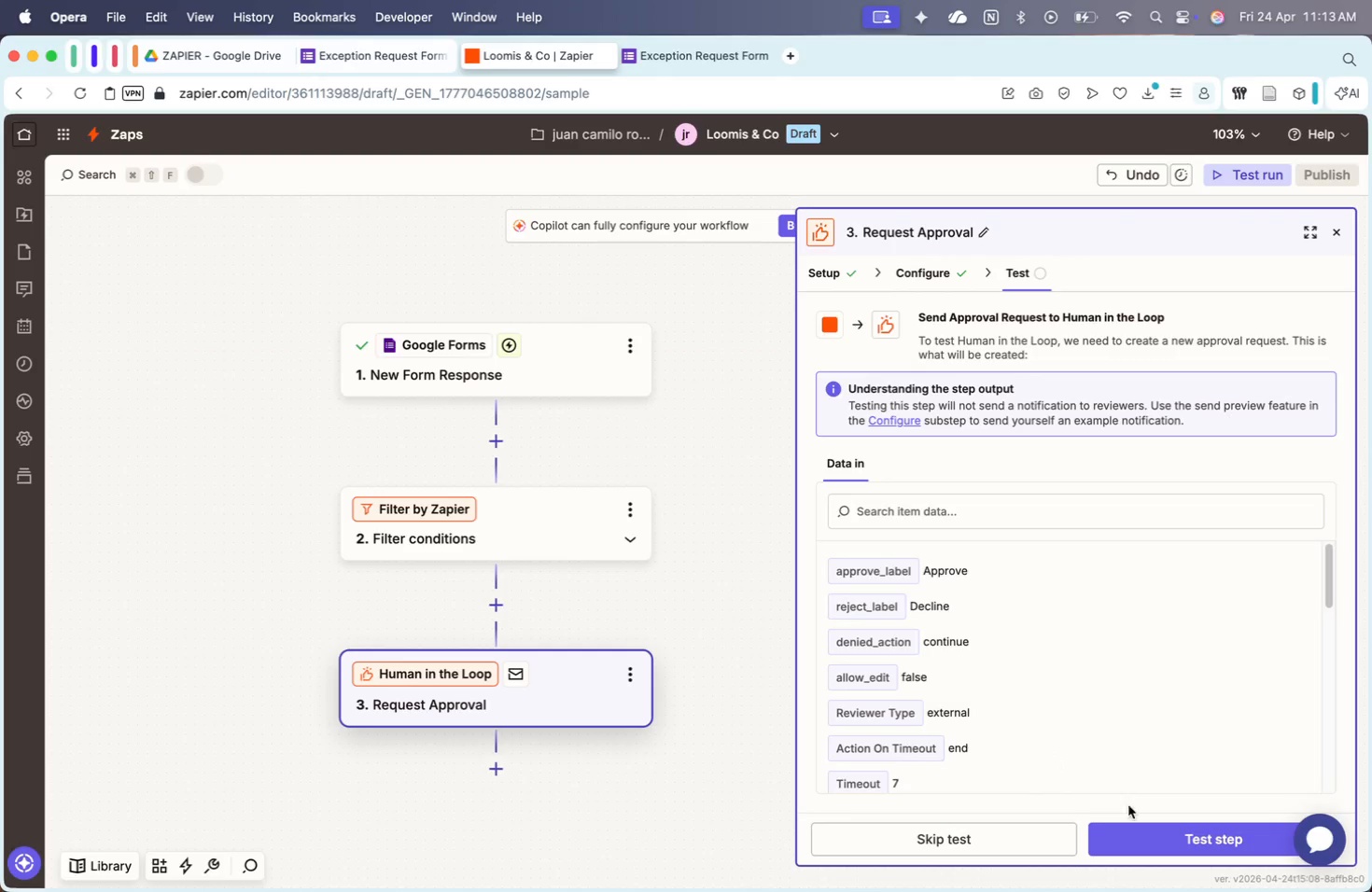 
left_click([1167, 835])
 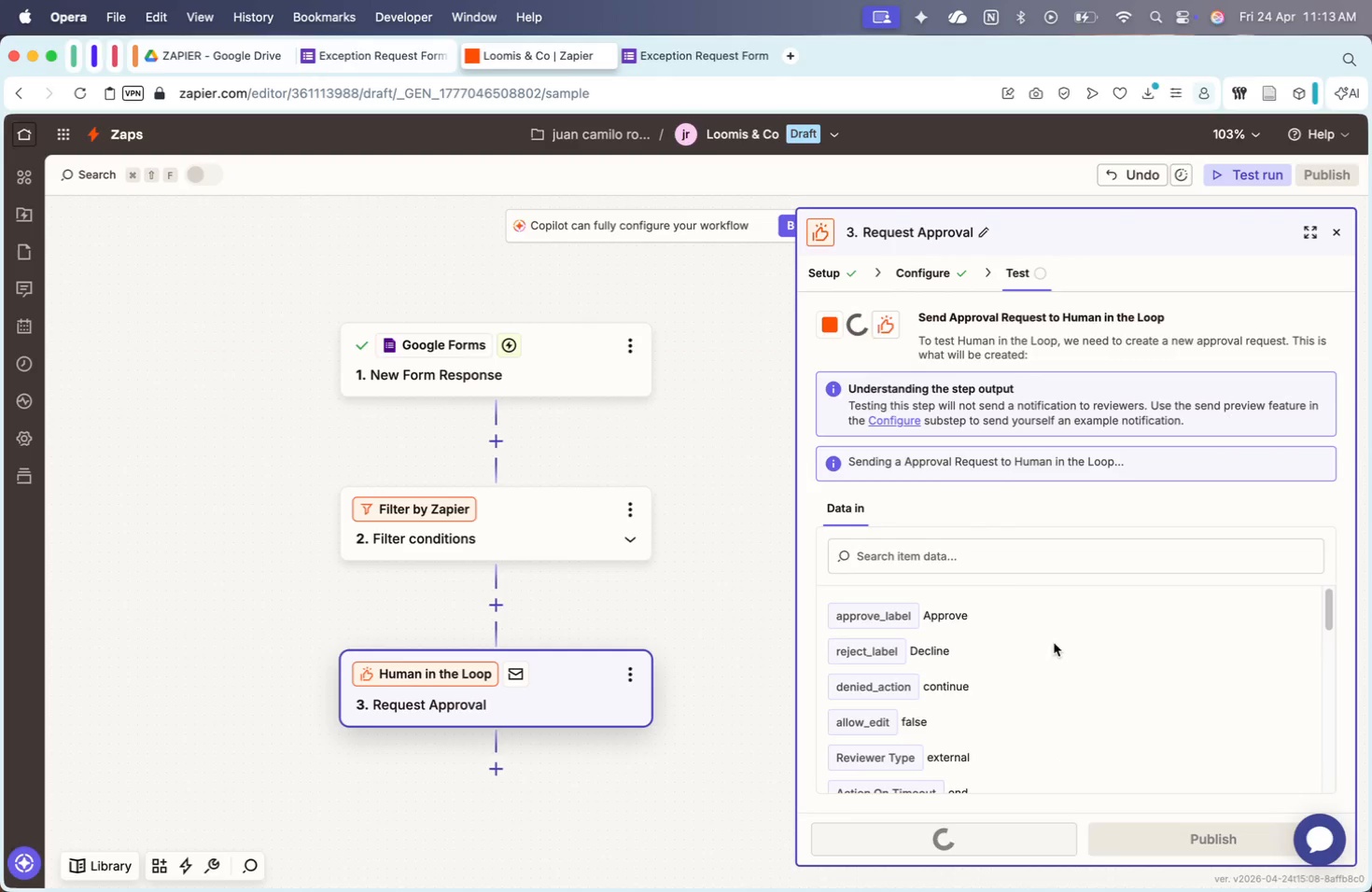 
scroll: coordinate [1068, 657], scroll_direction: down, amount: 20.0
 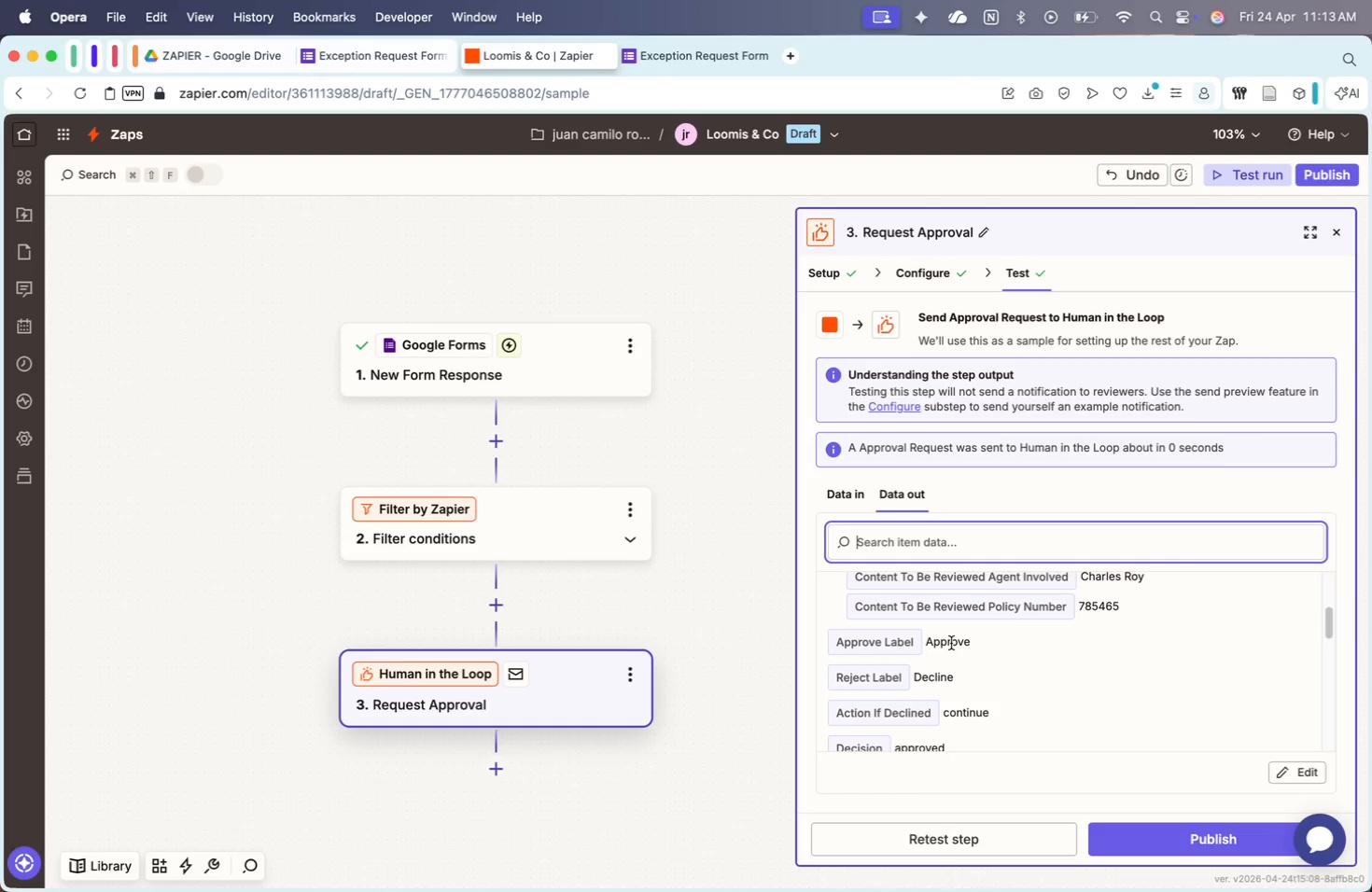 
double_click([951, 643])
 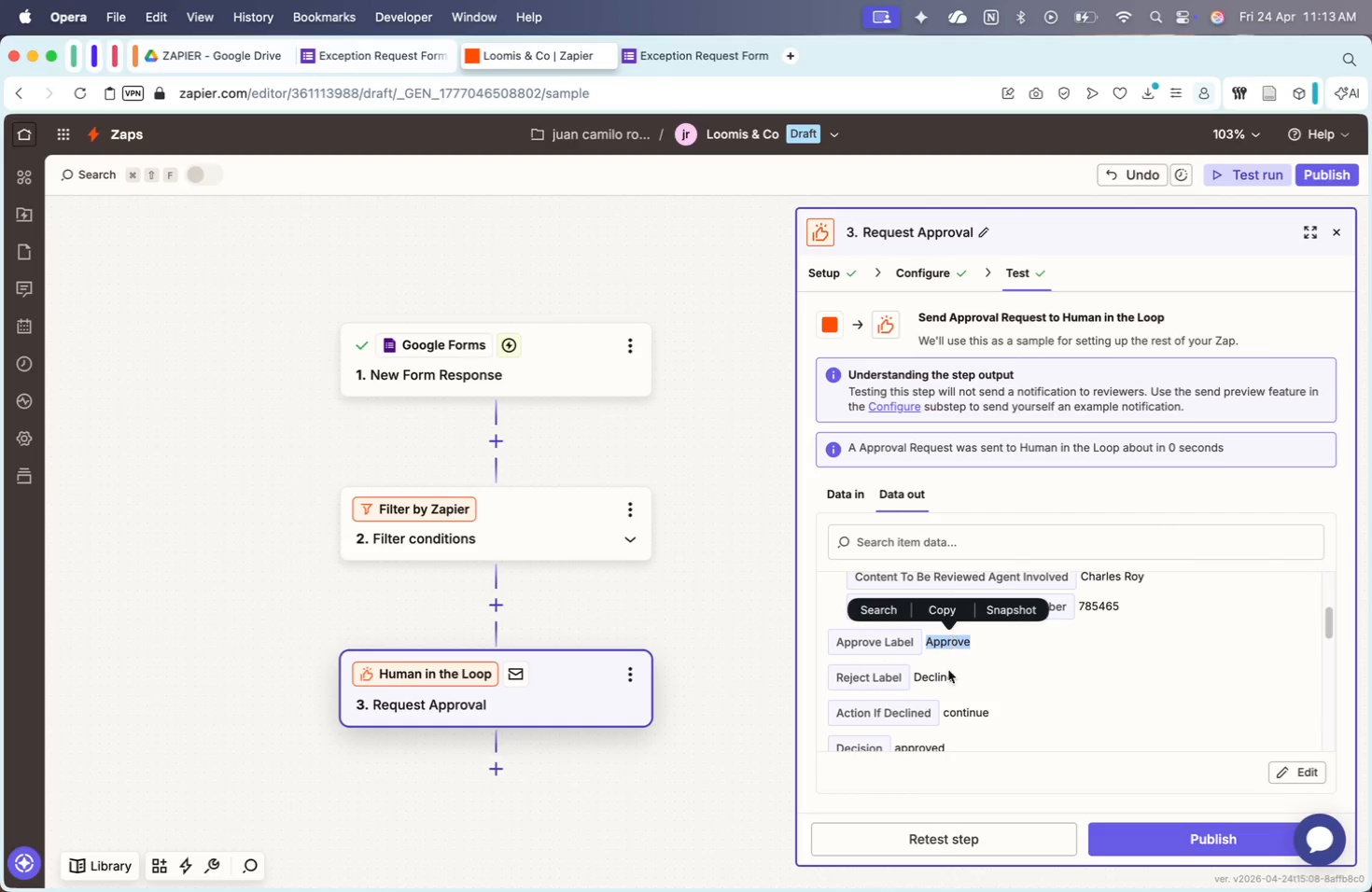 
triple_click([943, 684])
 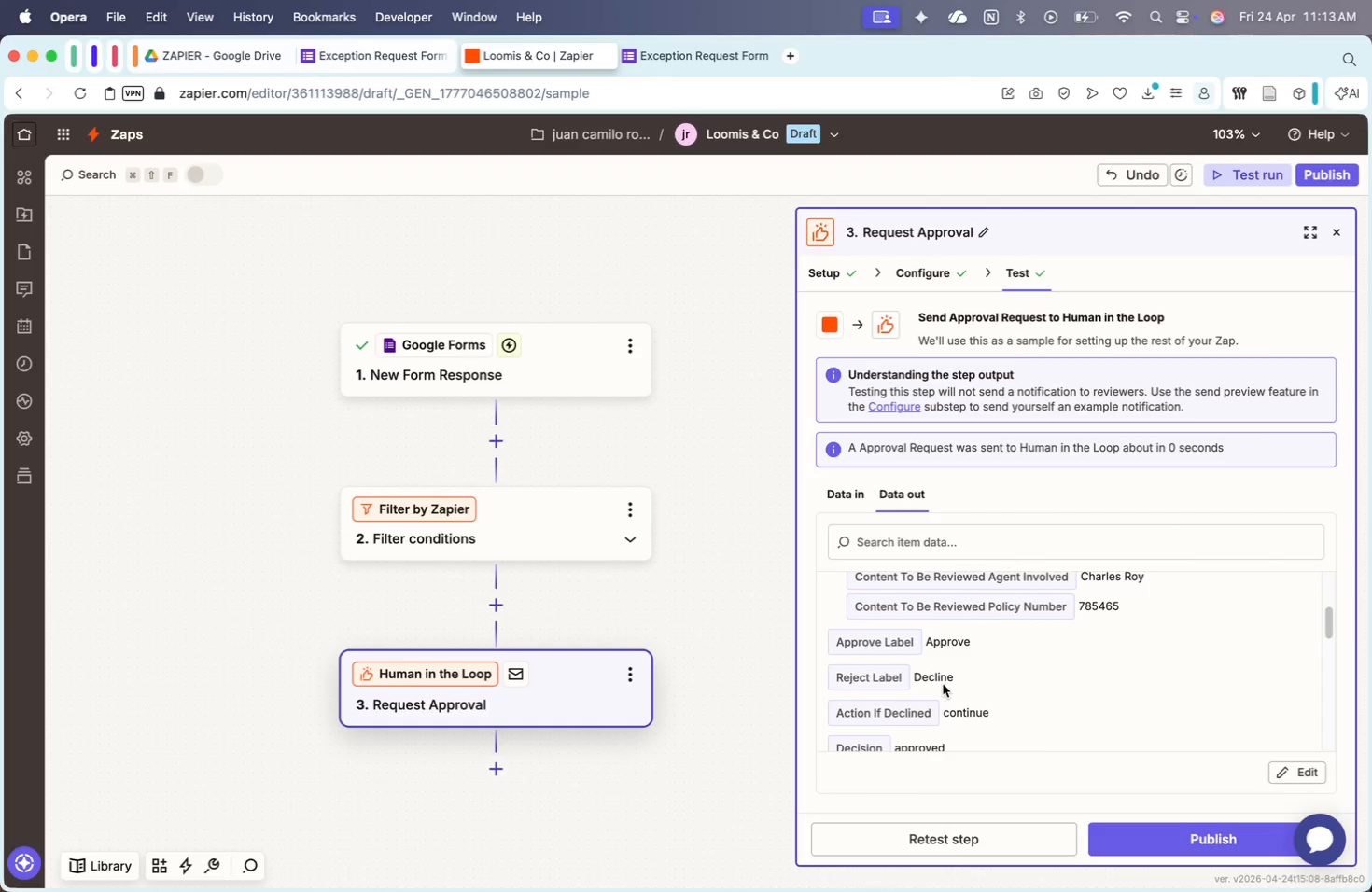 
scroll: coordinate [943, 684], scroll_direction: down, amount: 6.0
 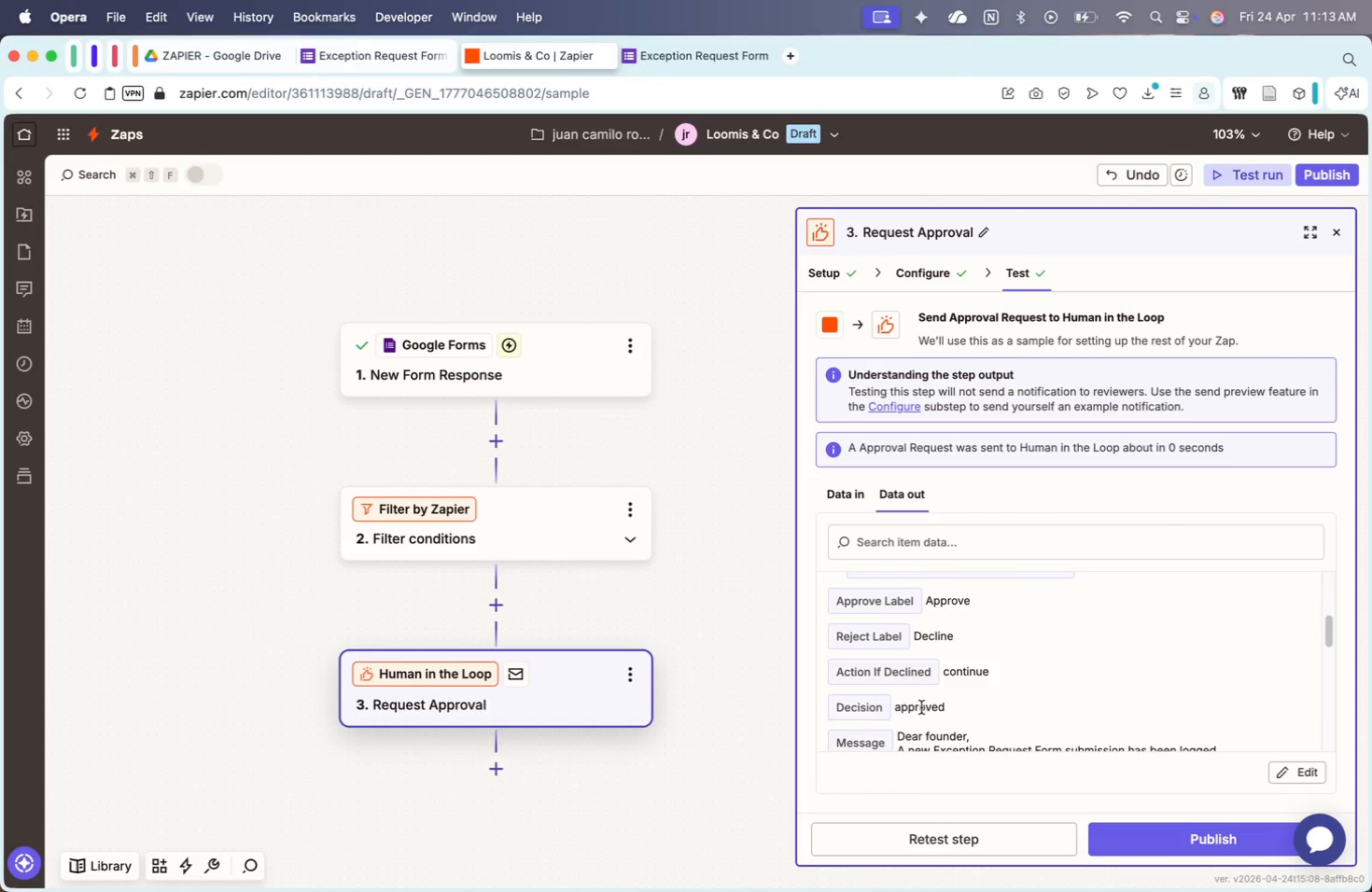 
double_click([921, 707])
 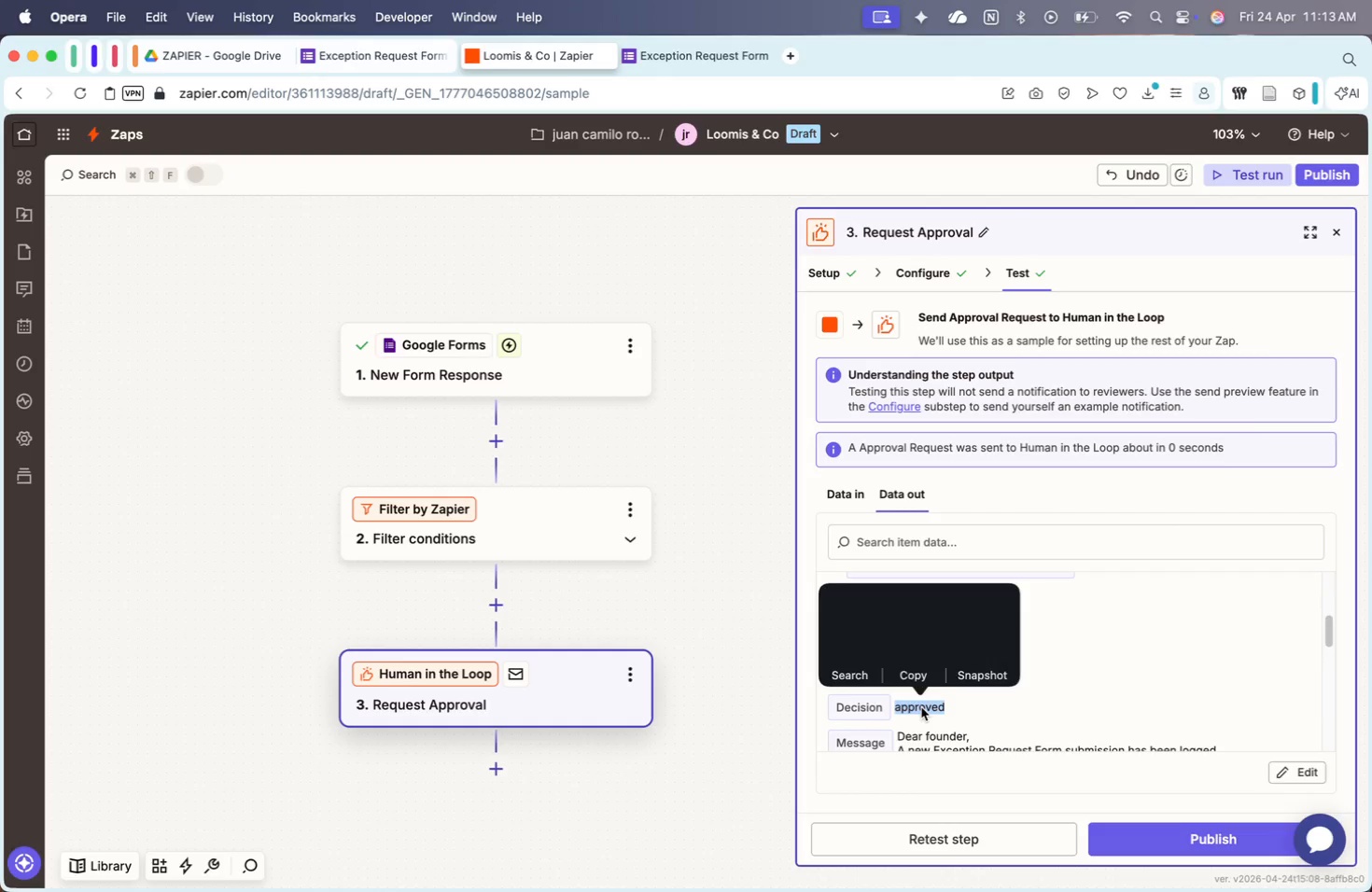 
left_click([921, 707])
 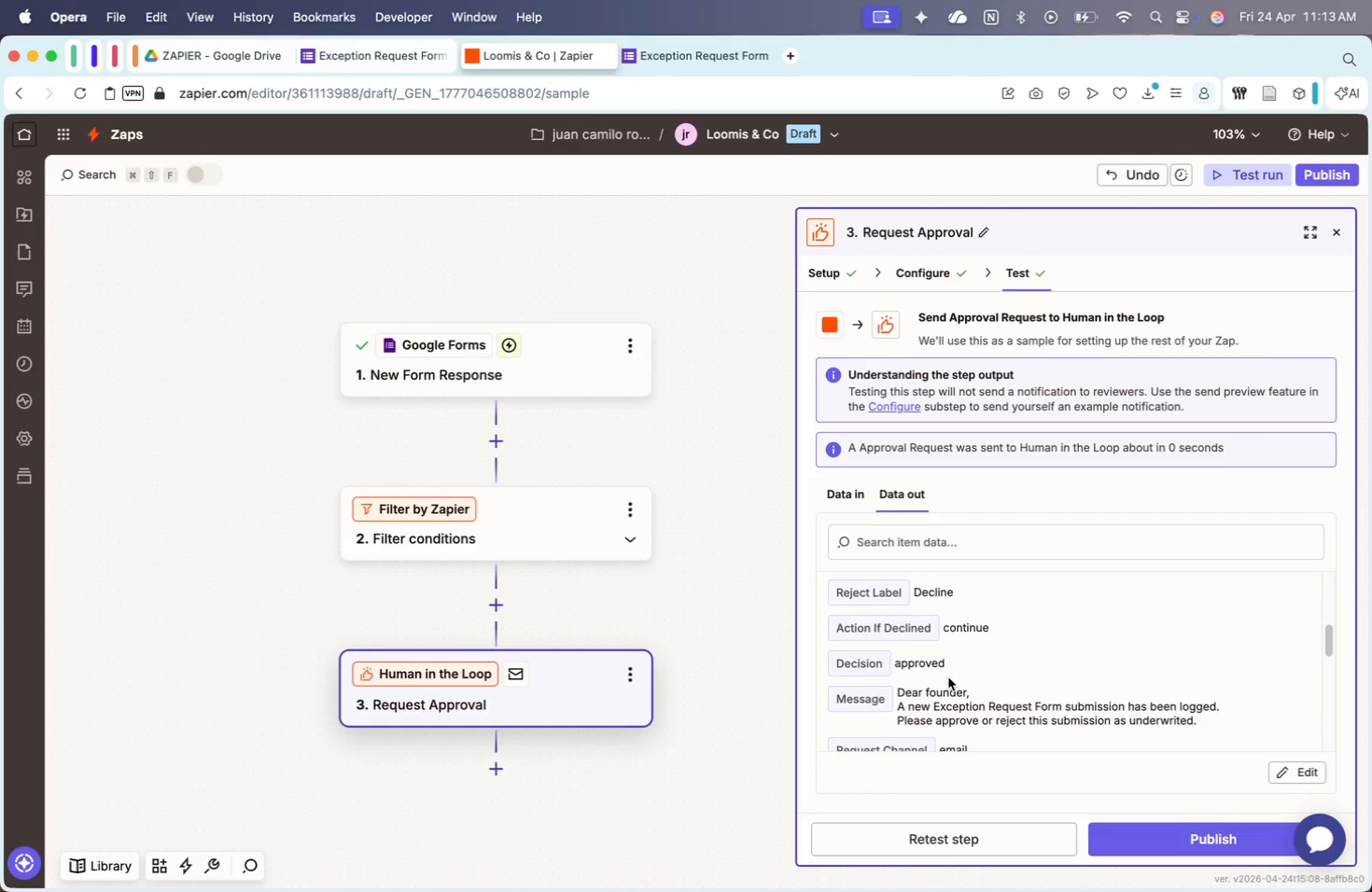 
scroll: coordinate [921, 707], scroll_direction: down, amount: 6.0
 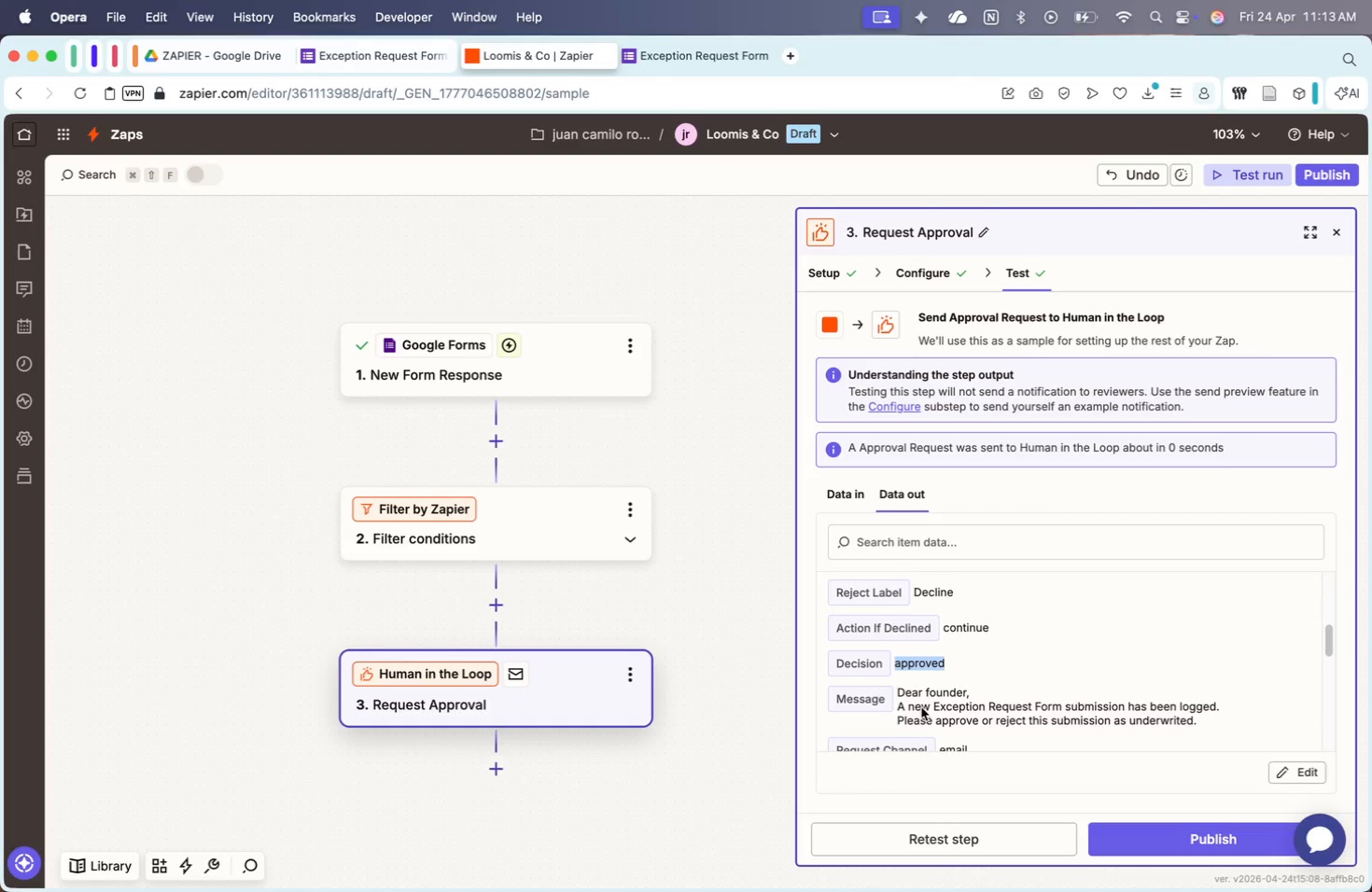 
double_click([918, 656])
 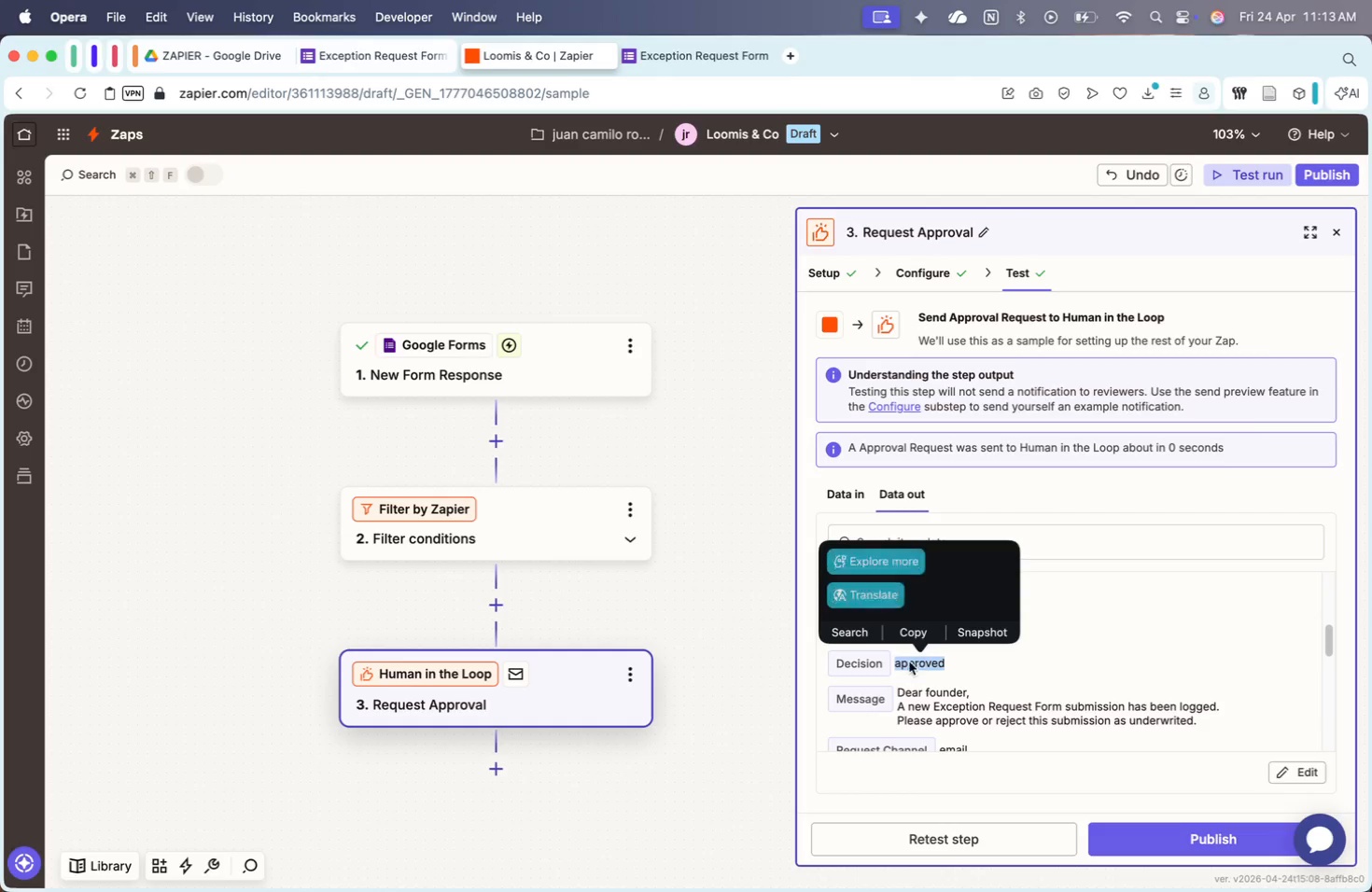 
triple_click([714, 746])
 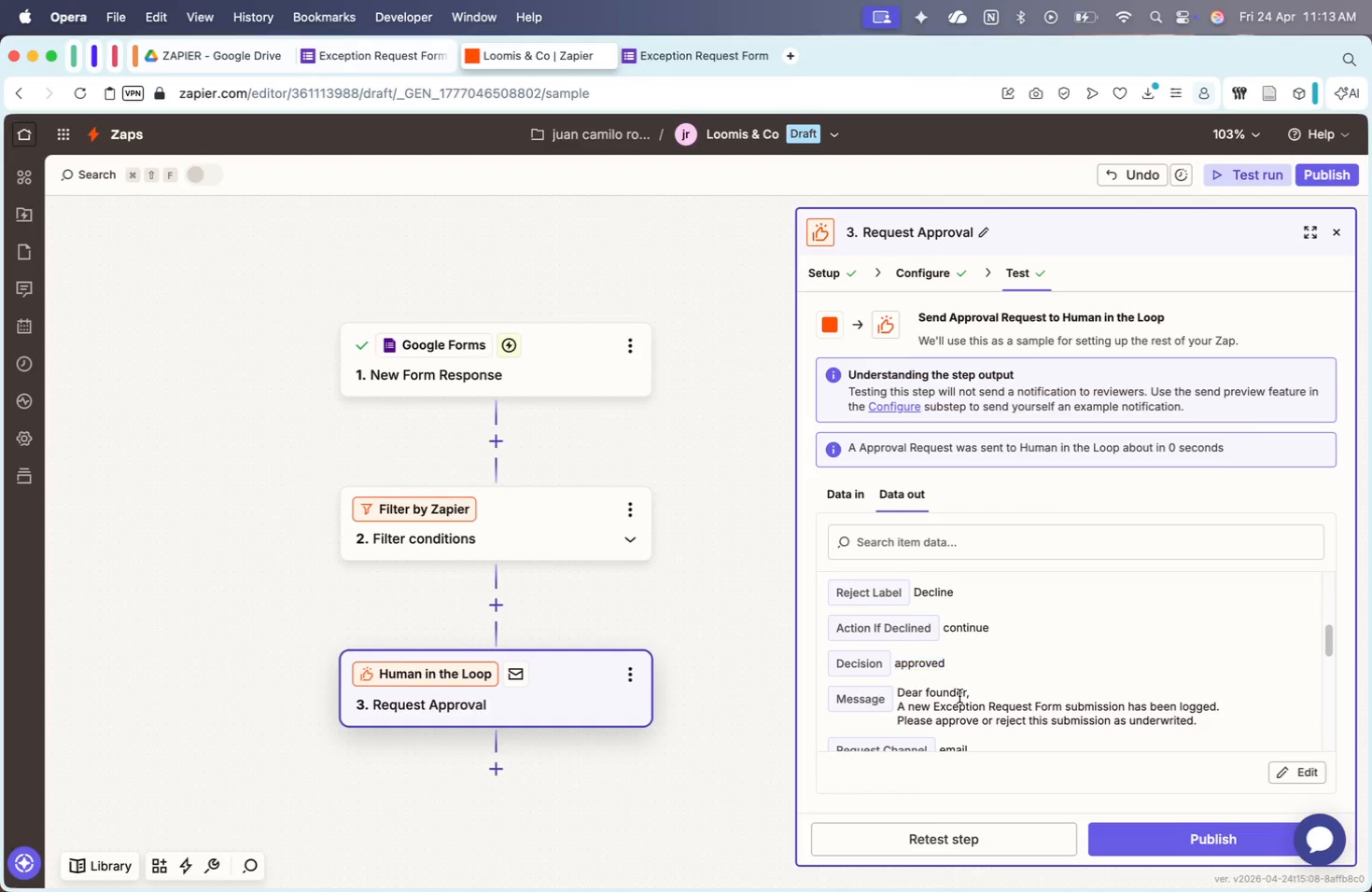 
scroll: coordinate [534, 658], scroll_direction: down, amount: 26.0
 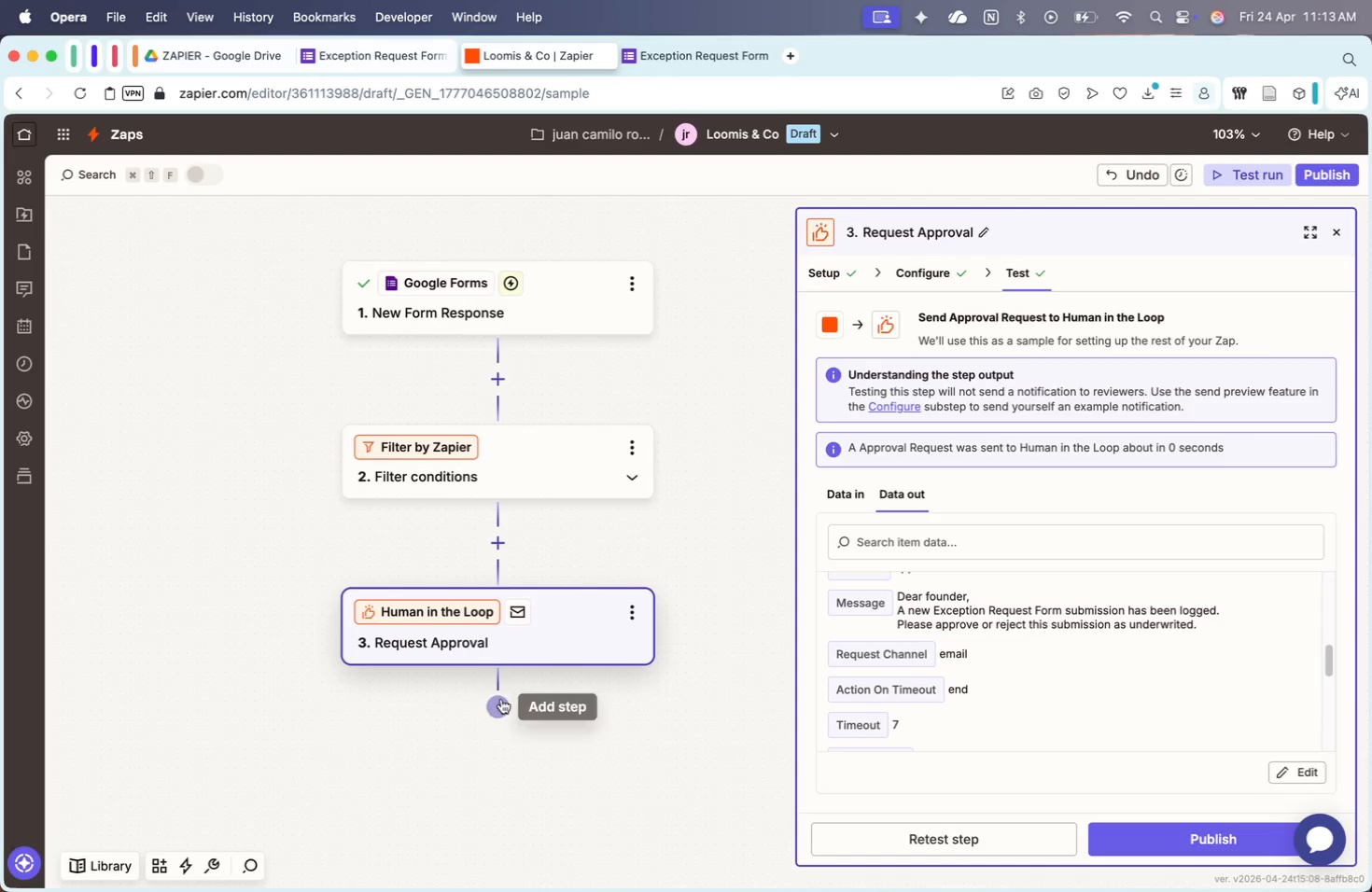 
left_click([501, 699])
 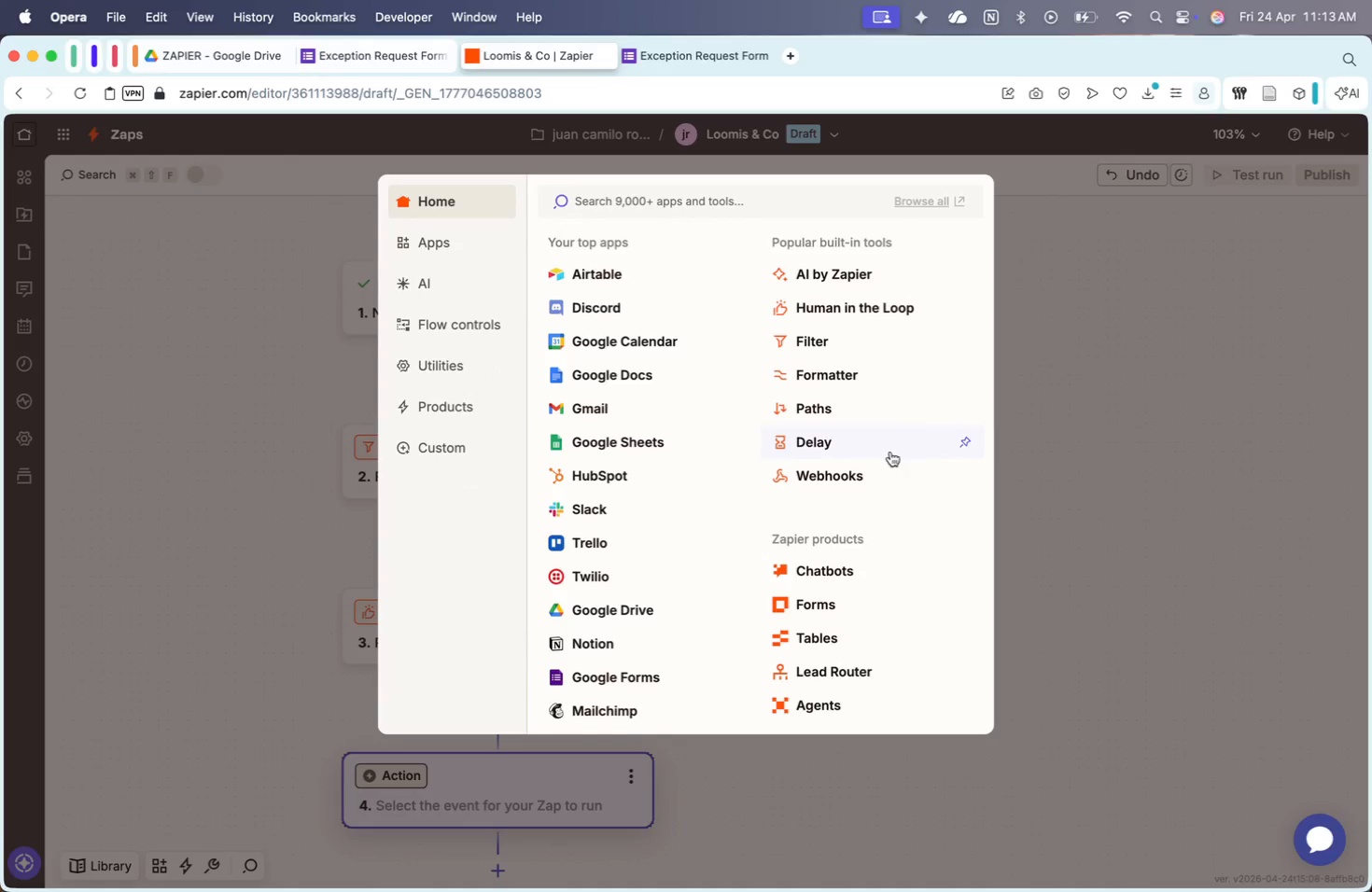 
left_click([840, 395])
 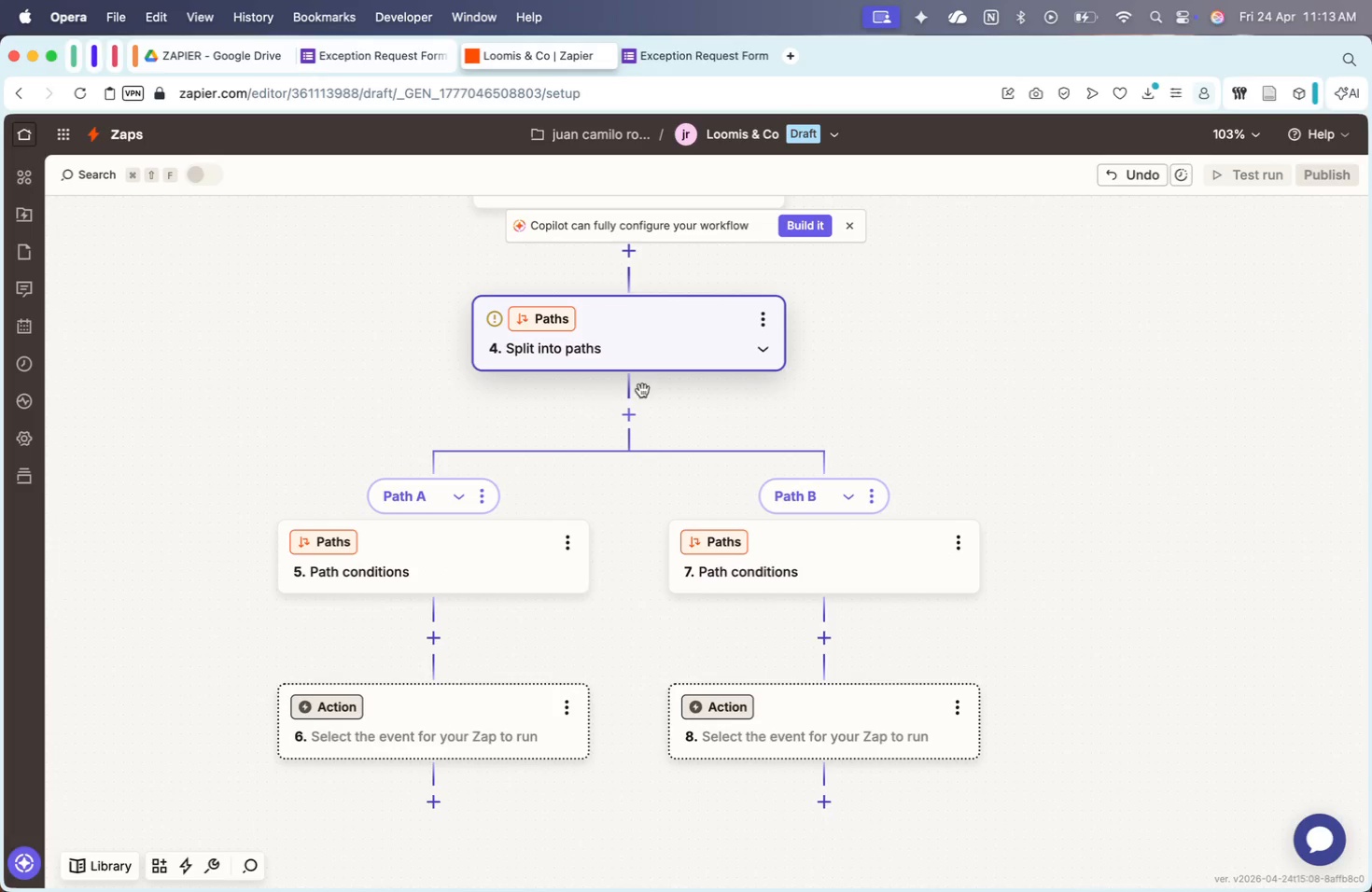 
scroll: coordinate [728, 386], scroll_direction: up, amount: 66.0
 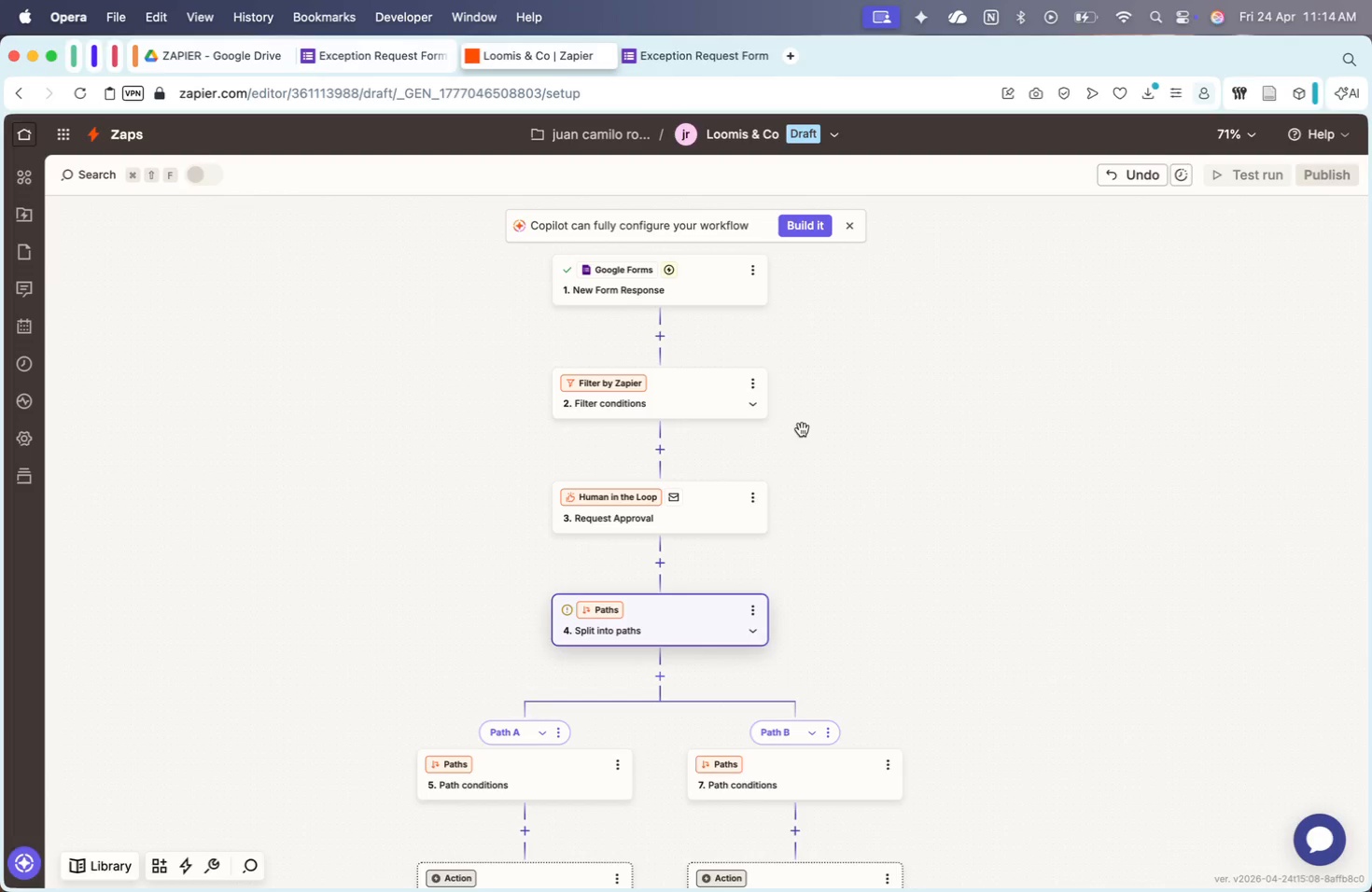 
wait(30.93)
 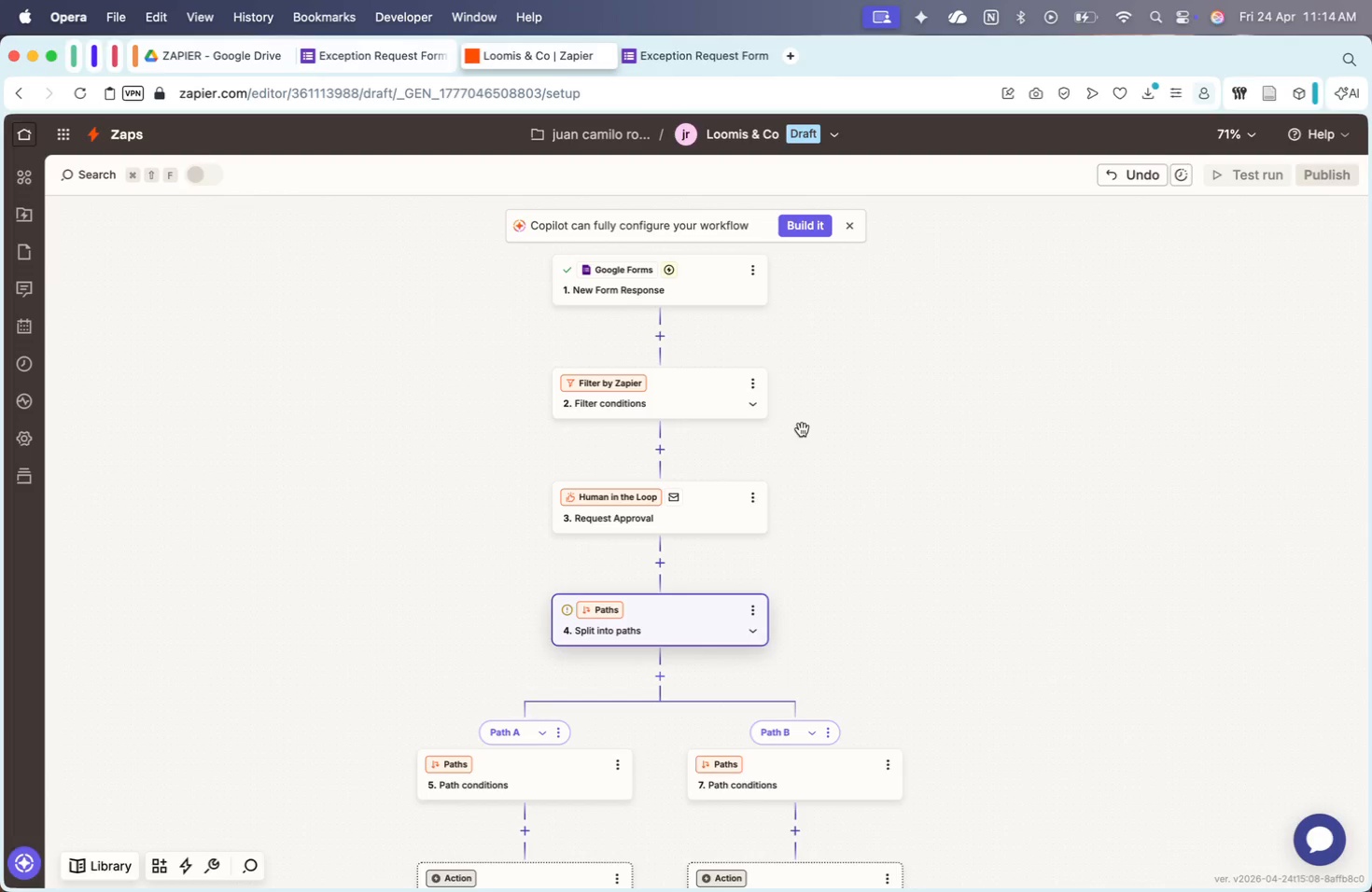 
scroll: coordinate [887, 498], scroll_direction: down, amount: 26.0
 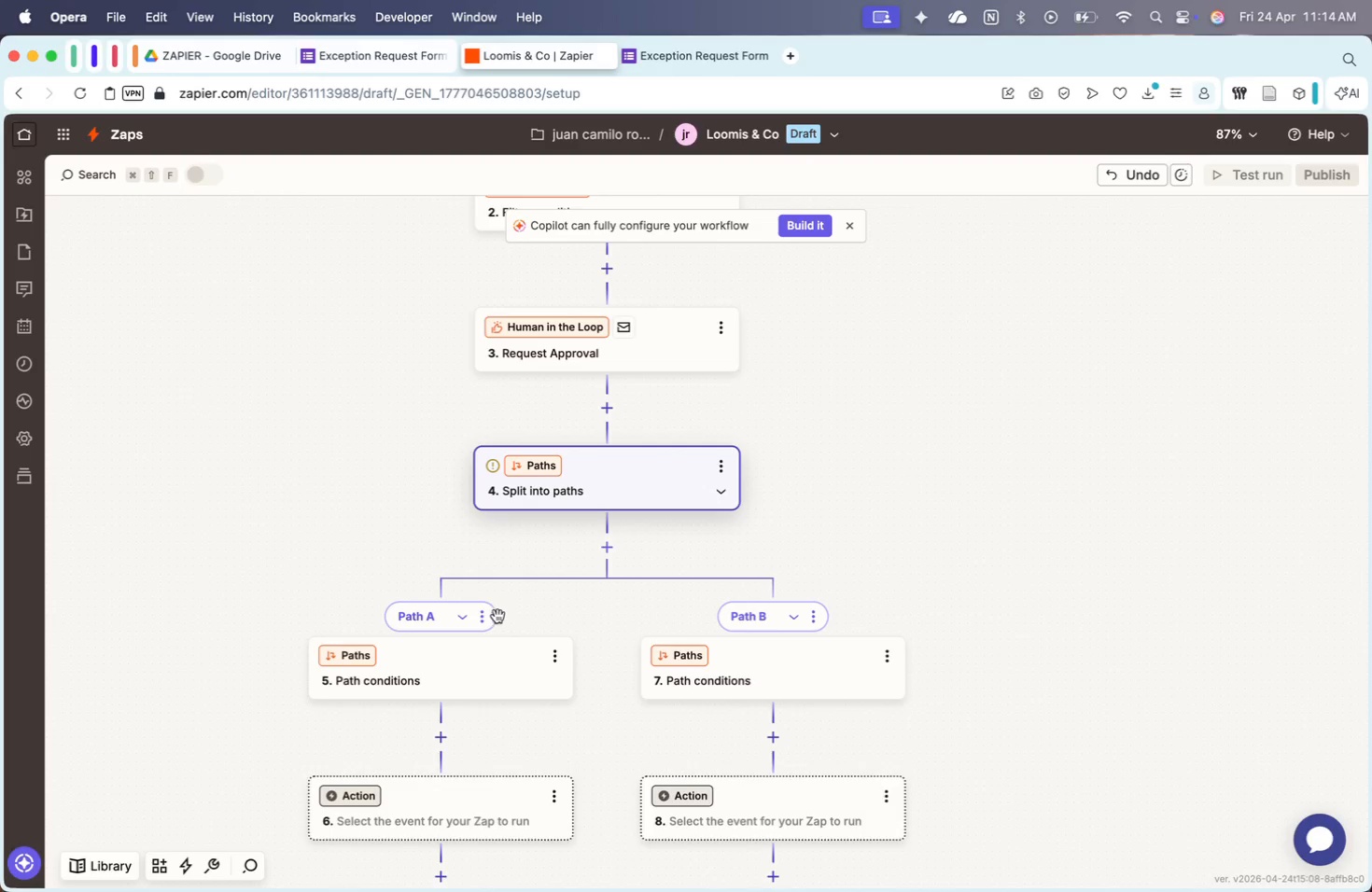 
double_click([485, 616])
 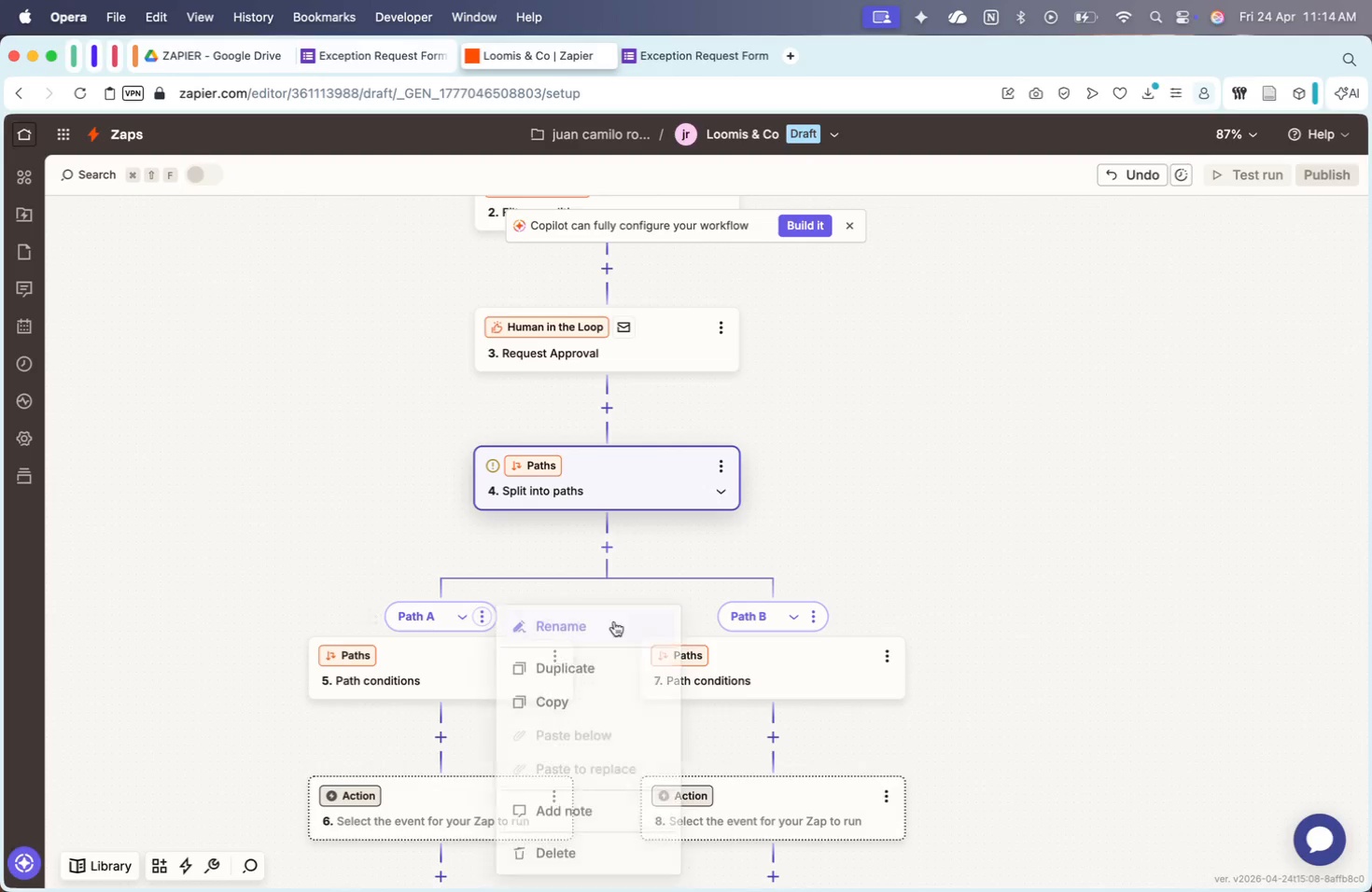 
left_click([585, 635])